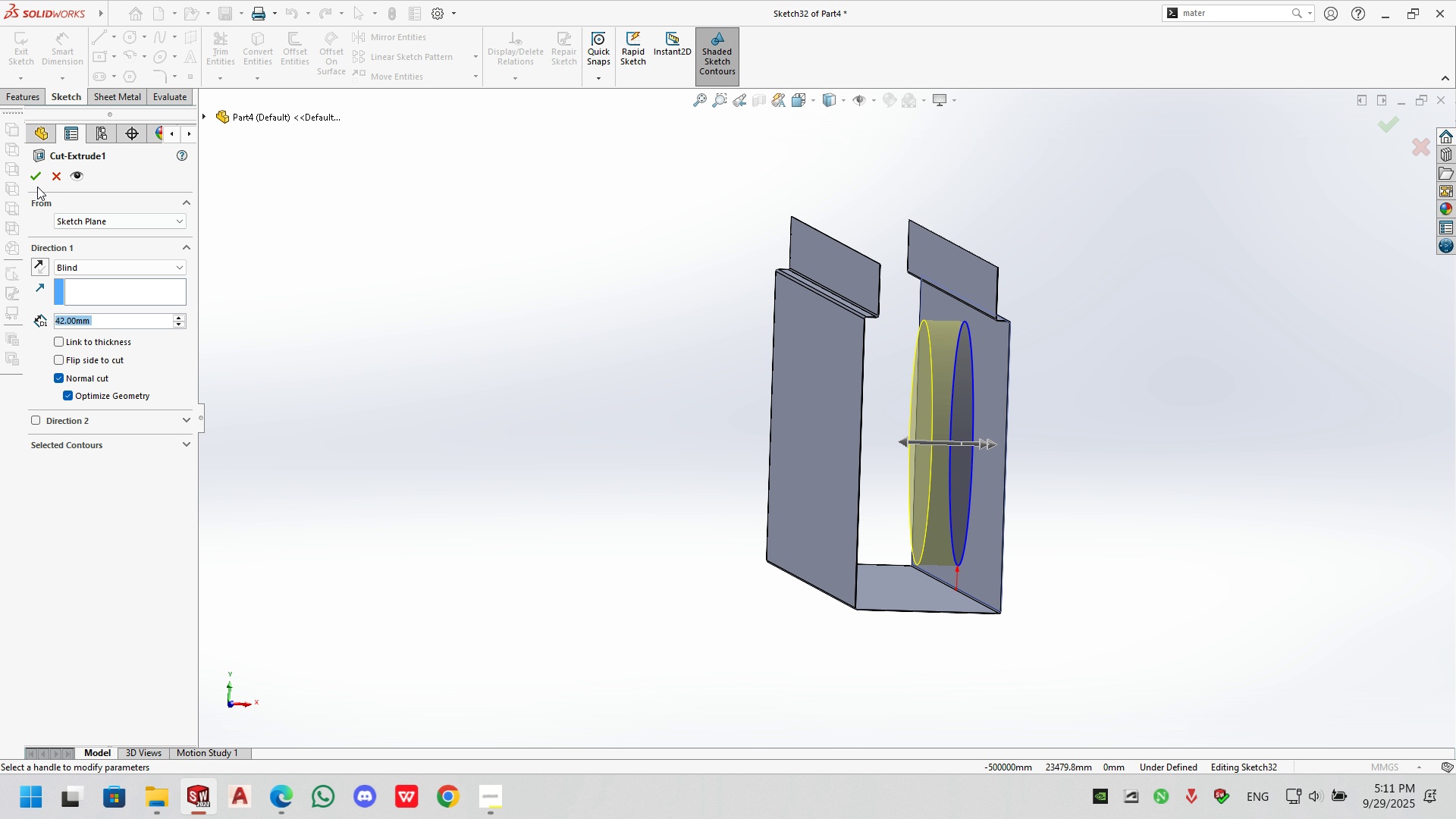 
double_click([35, 177])
 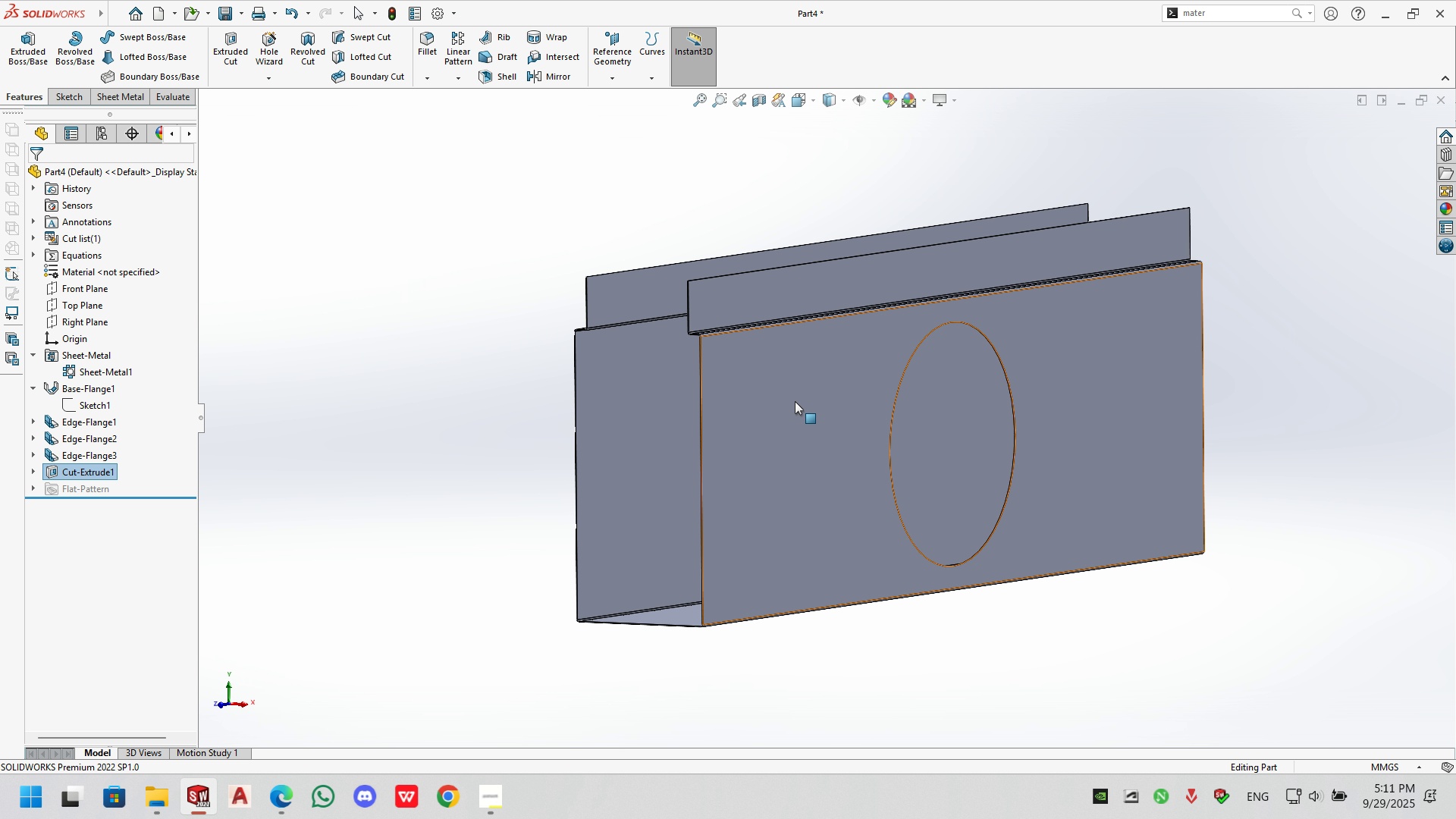 
left_click([1440, 444])
 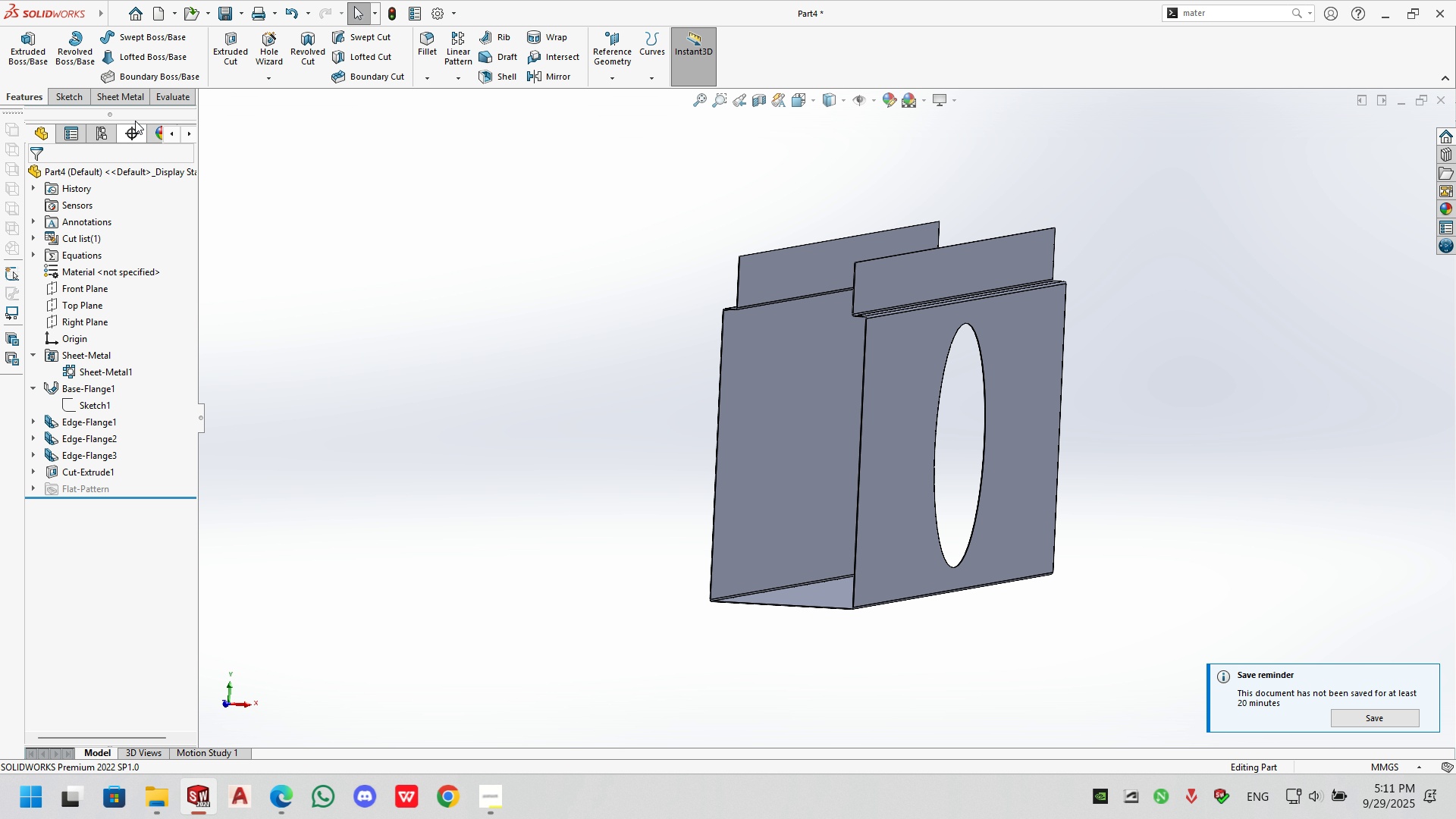 
wait(6.94)
 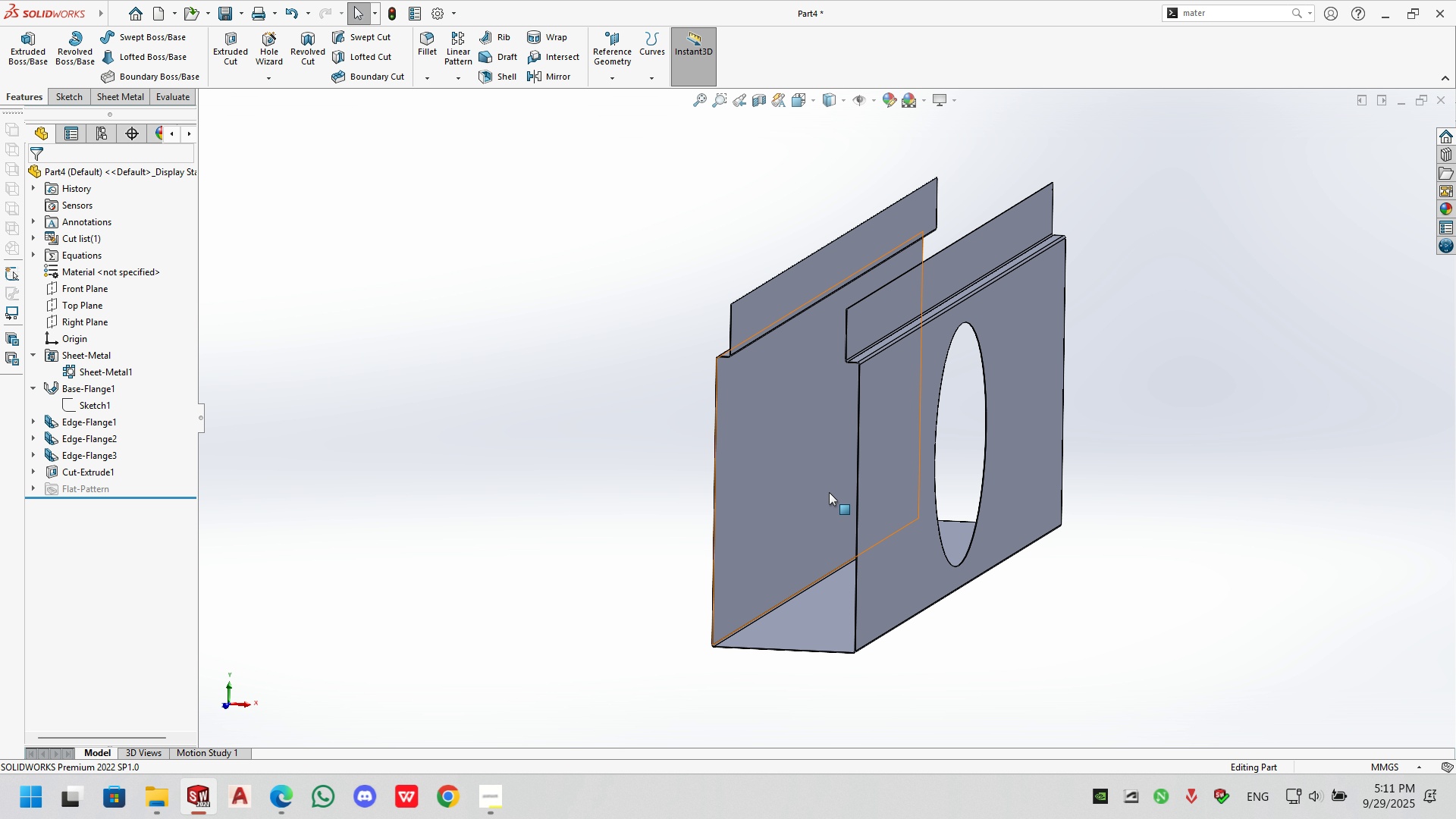 
double_click([748, 257])
 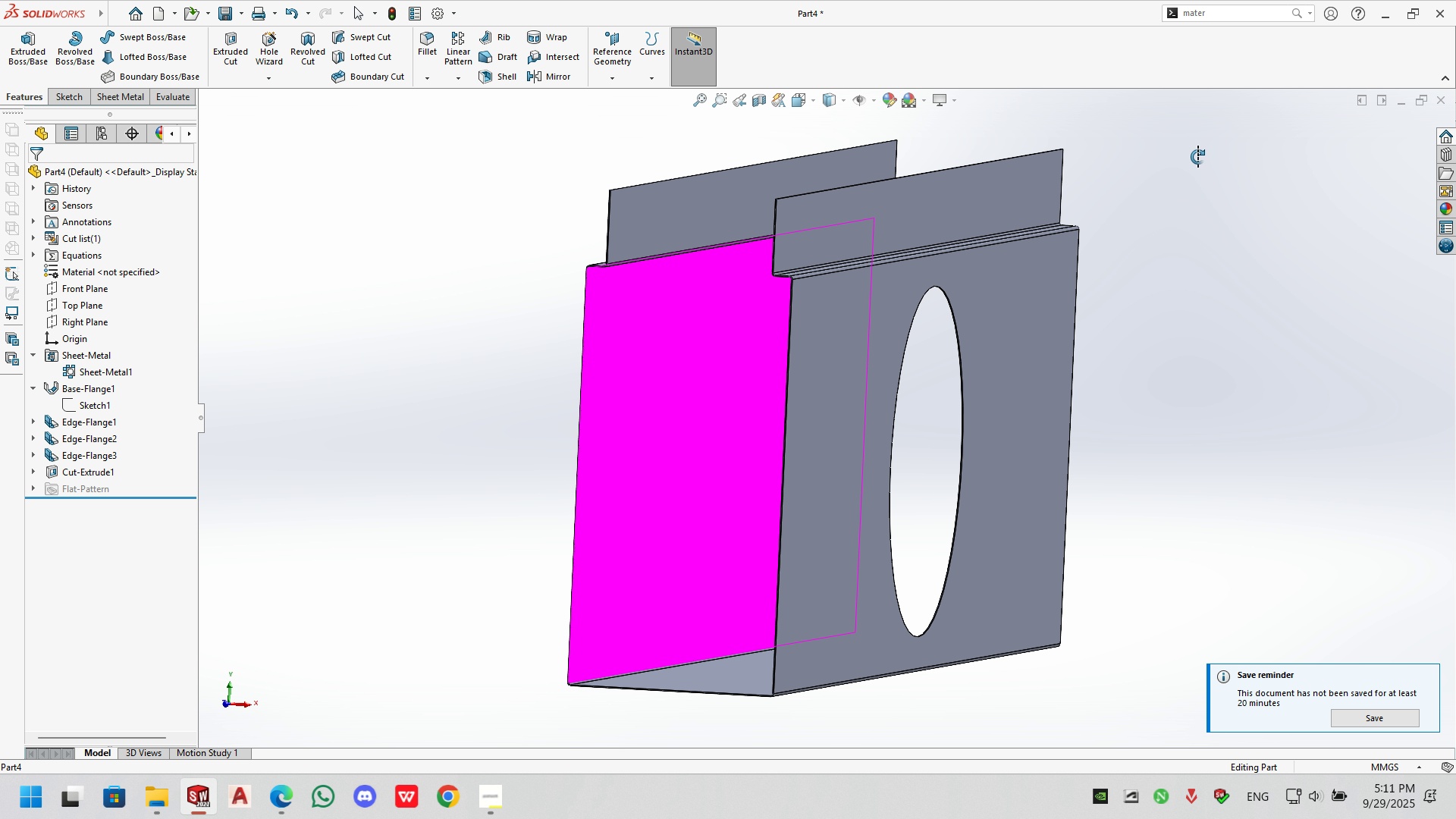 
left_click([1144, 180])
 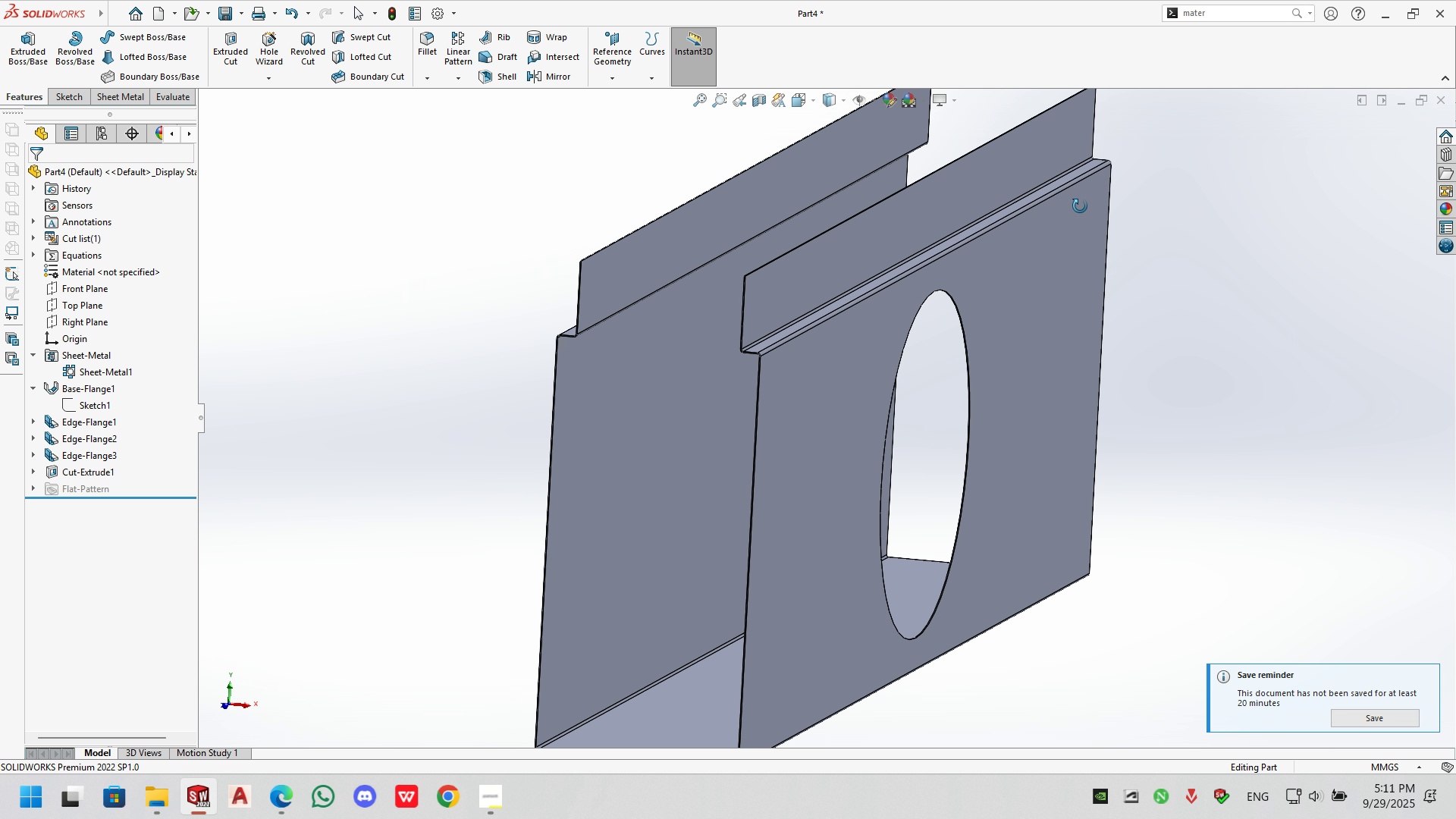 
double_click([1130, 187])
 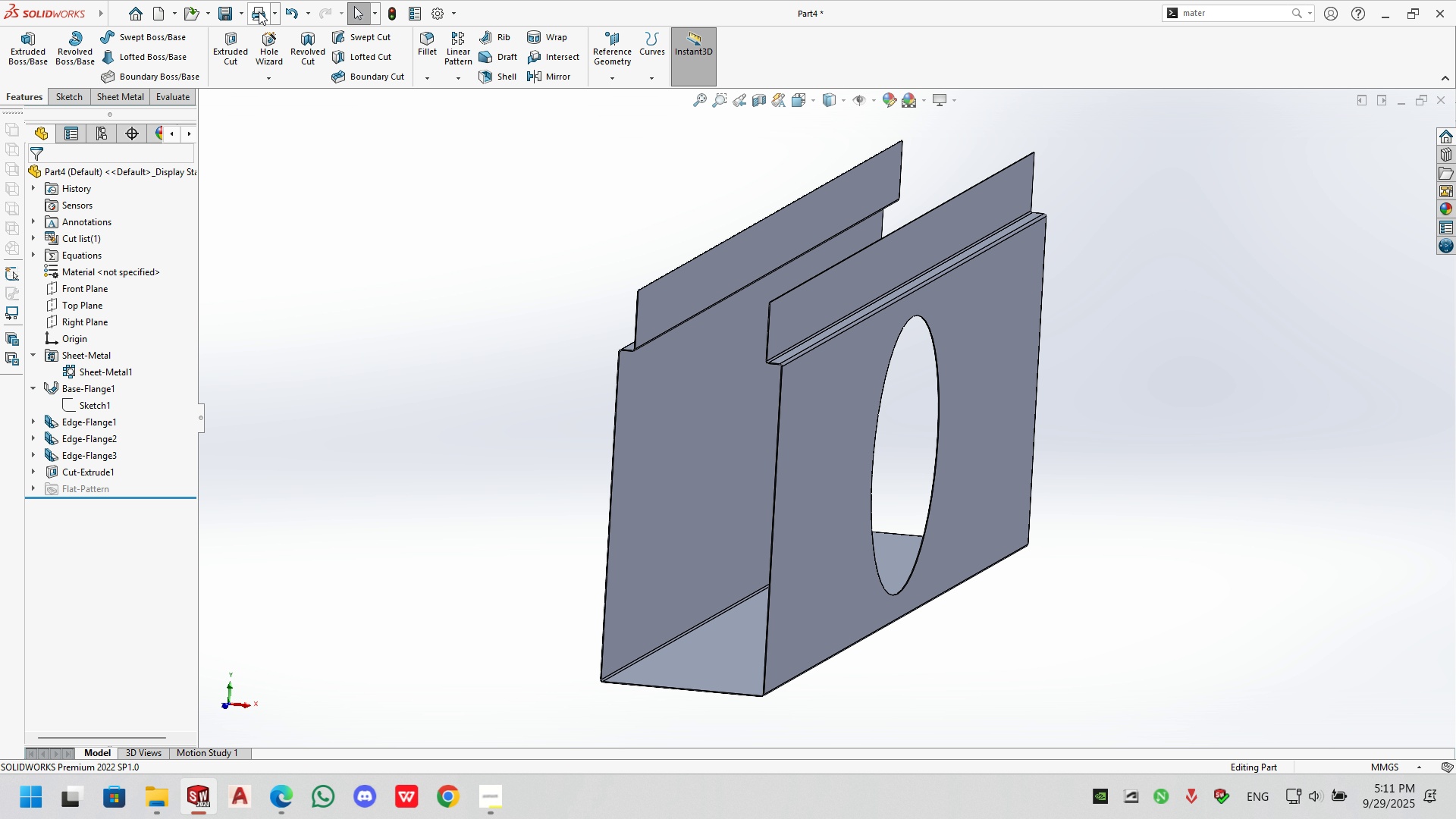 
left_click([244, 18])
 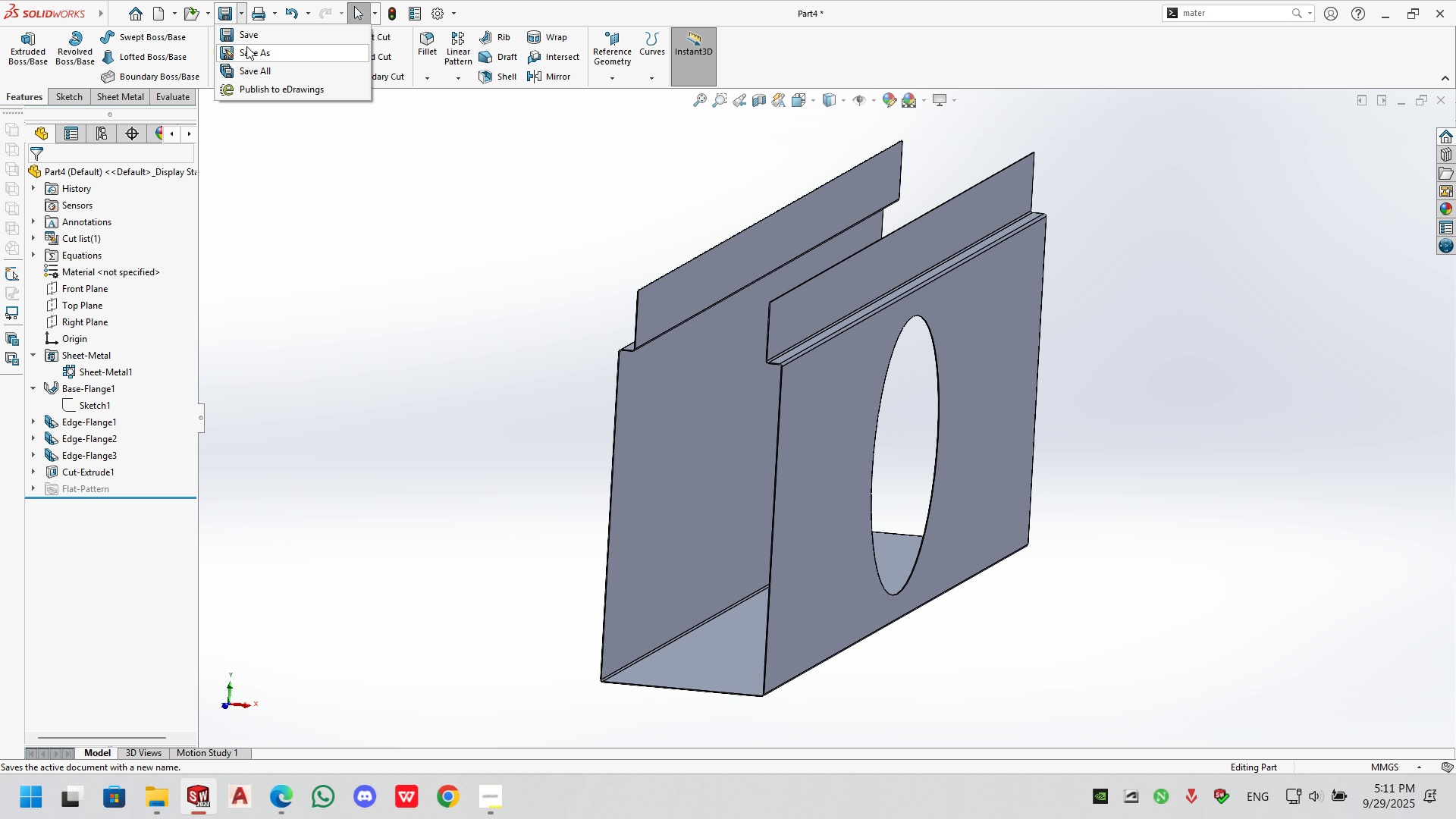 
left_click([246, 46])
 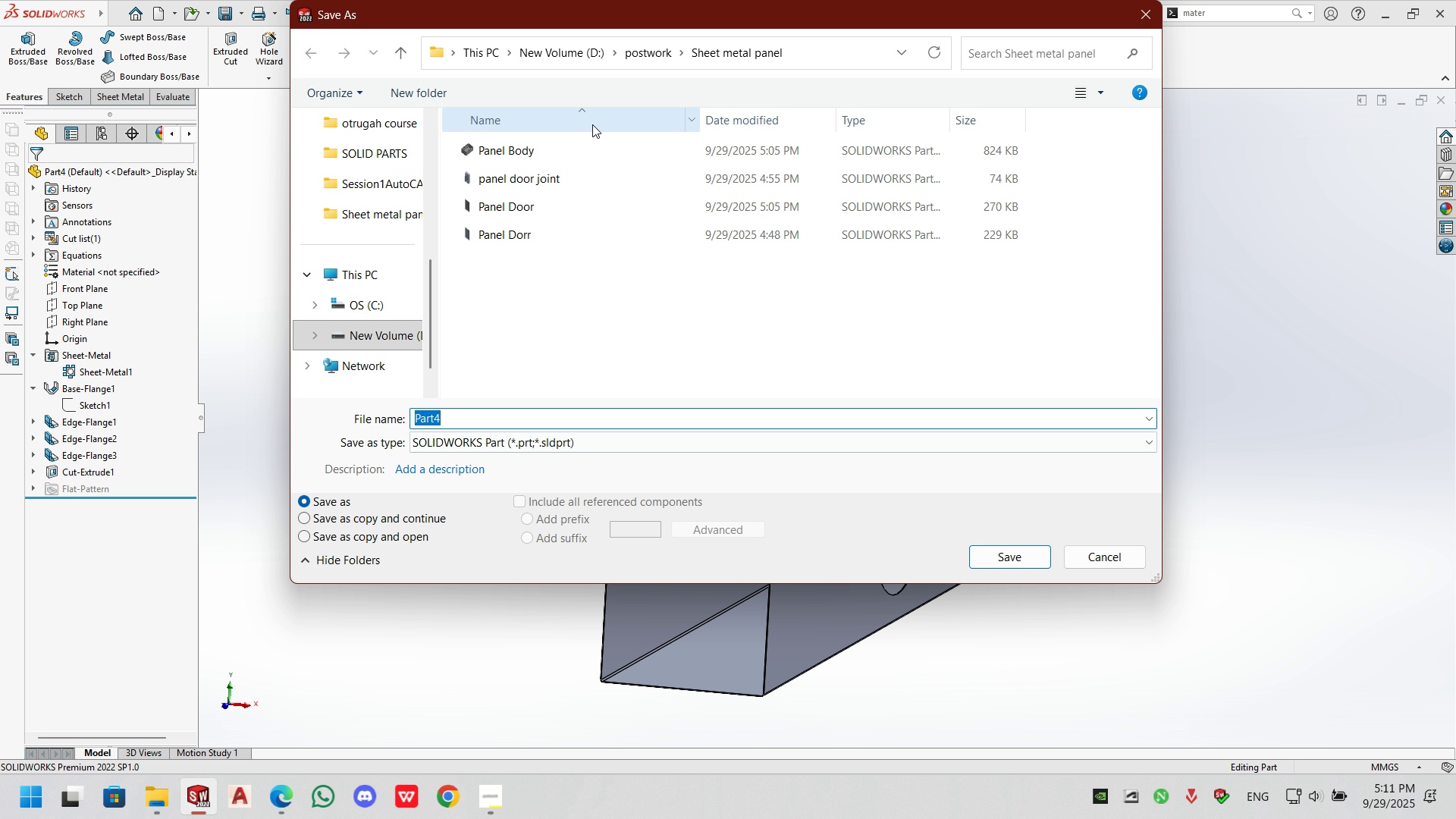 
left_click([662, 57])
 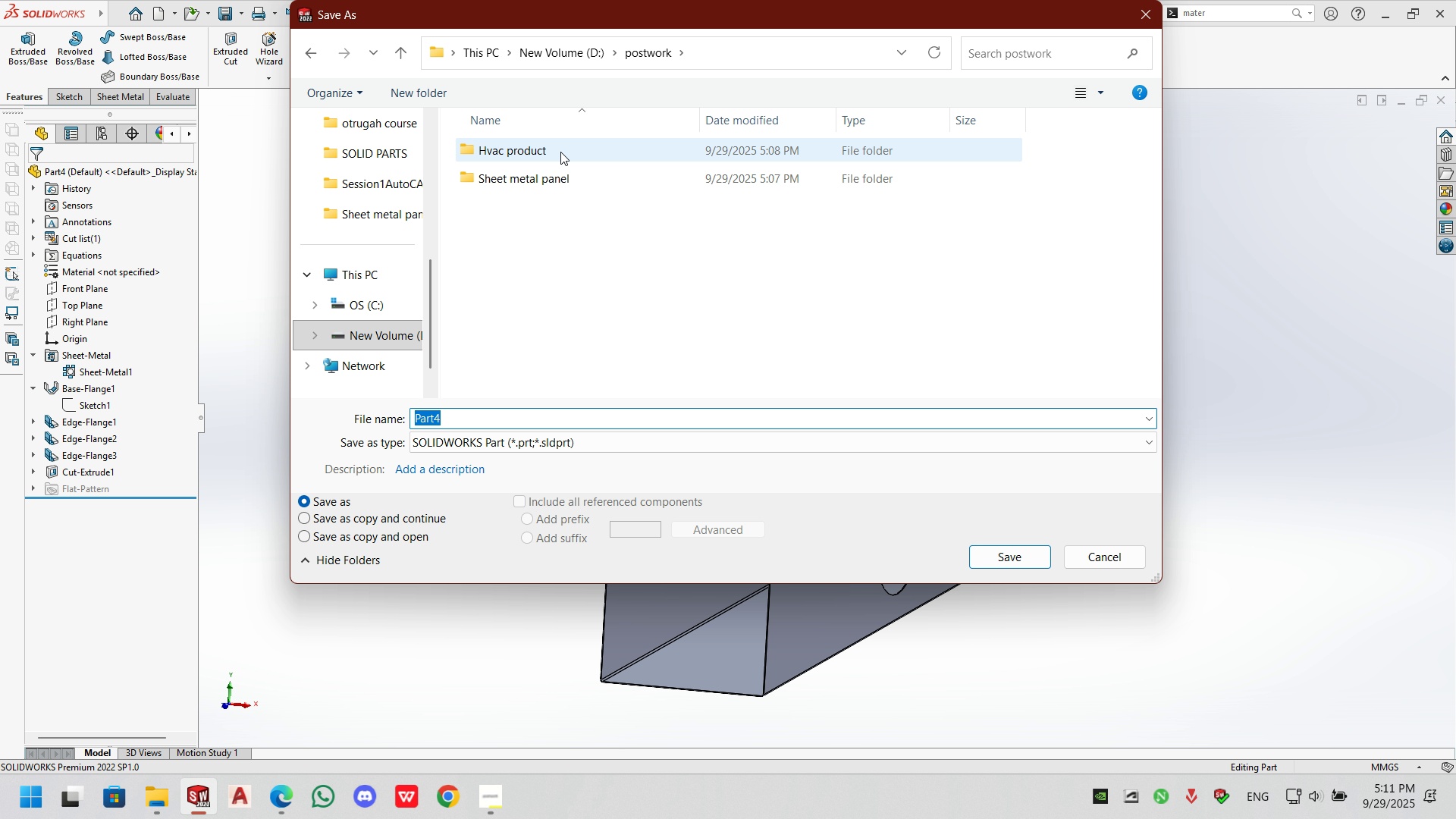 
double_click([560, 152])
 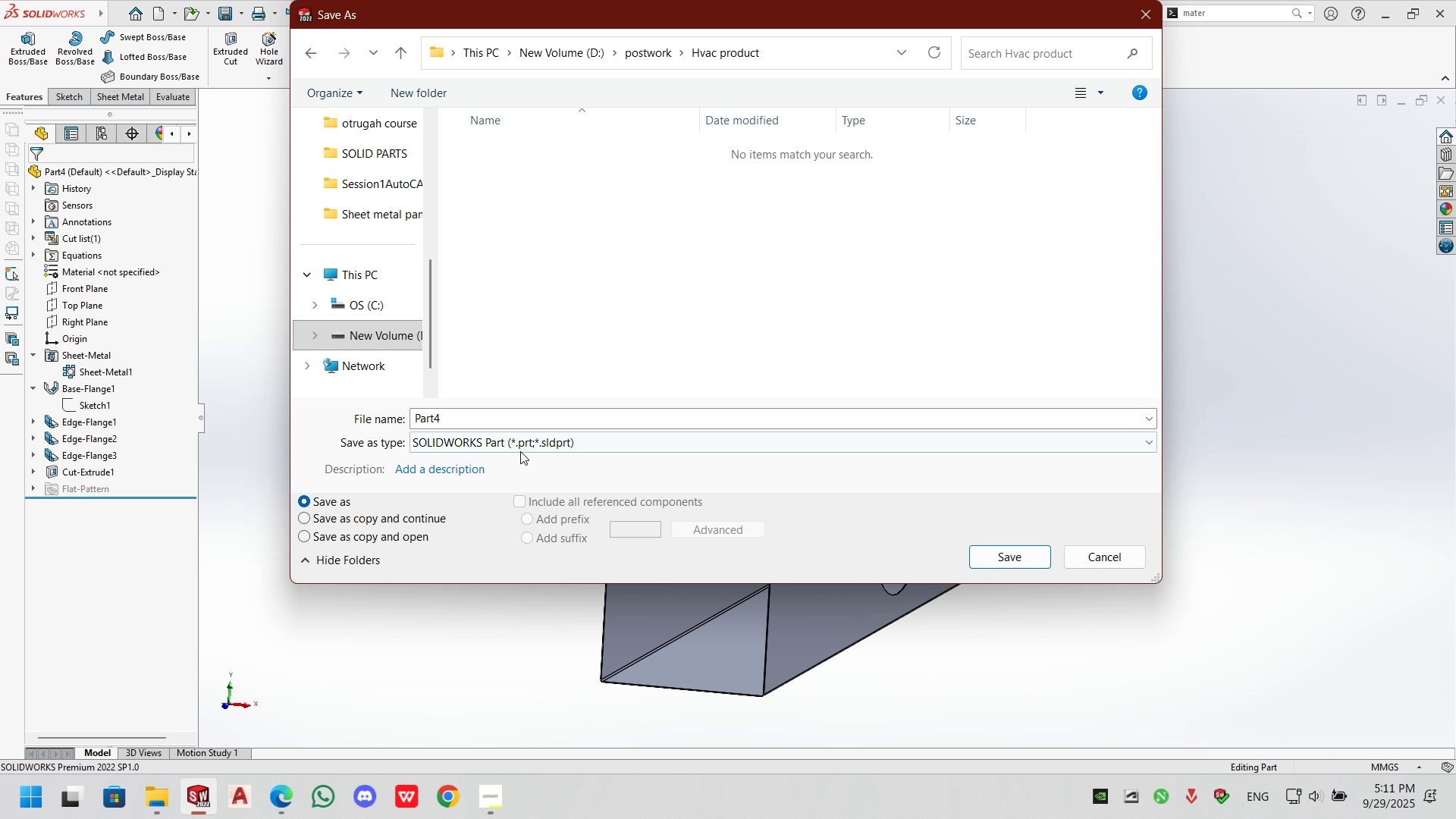 
left_click([522, 426])
 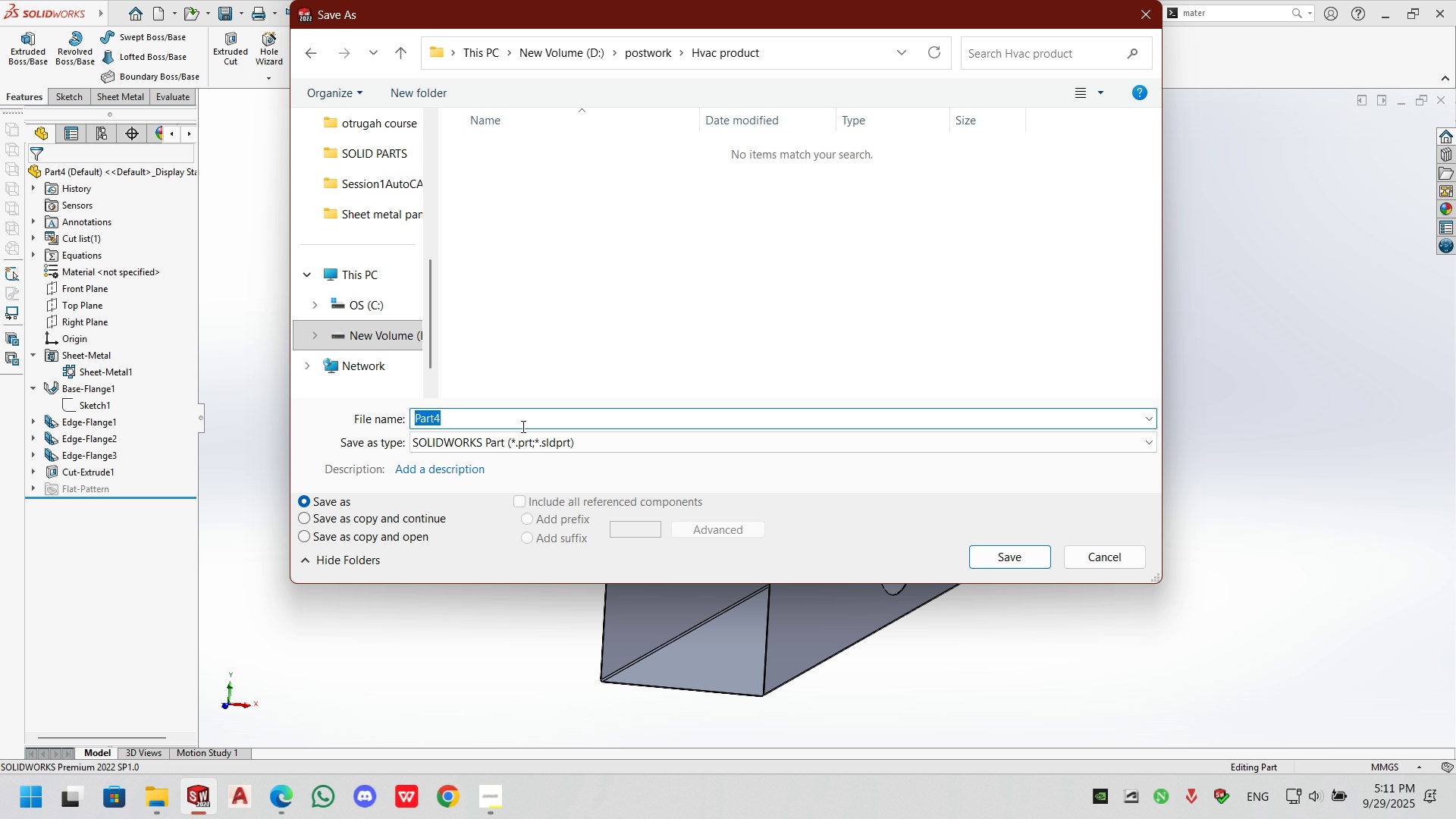 
type(Plenum Box Body)
 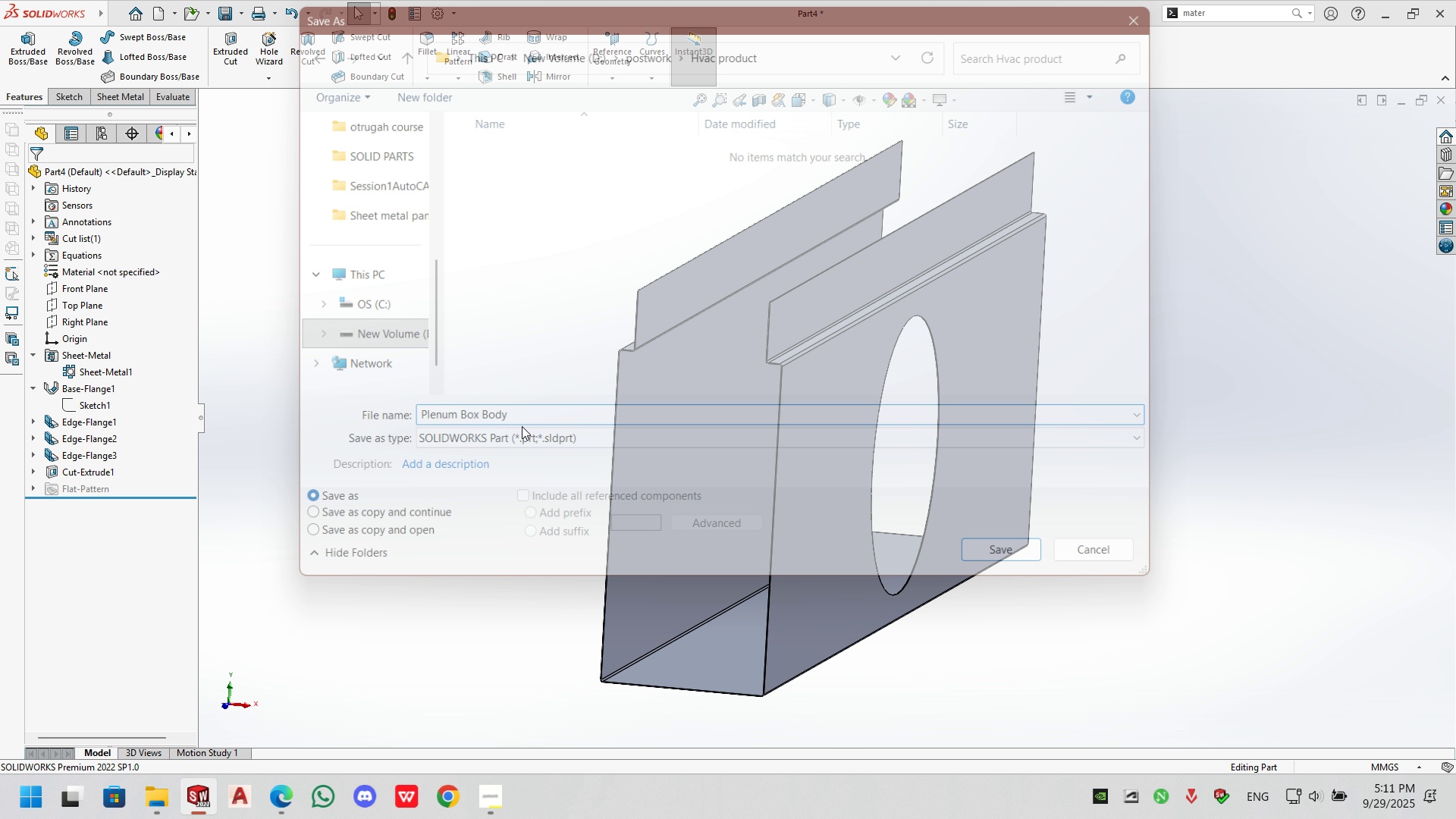 
 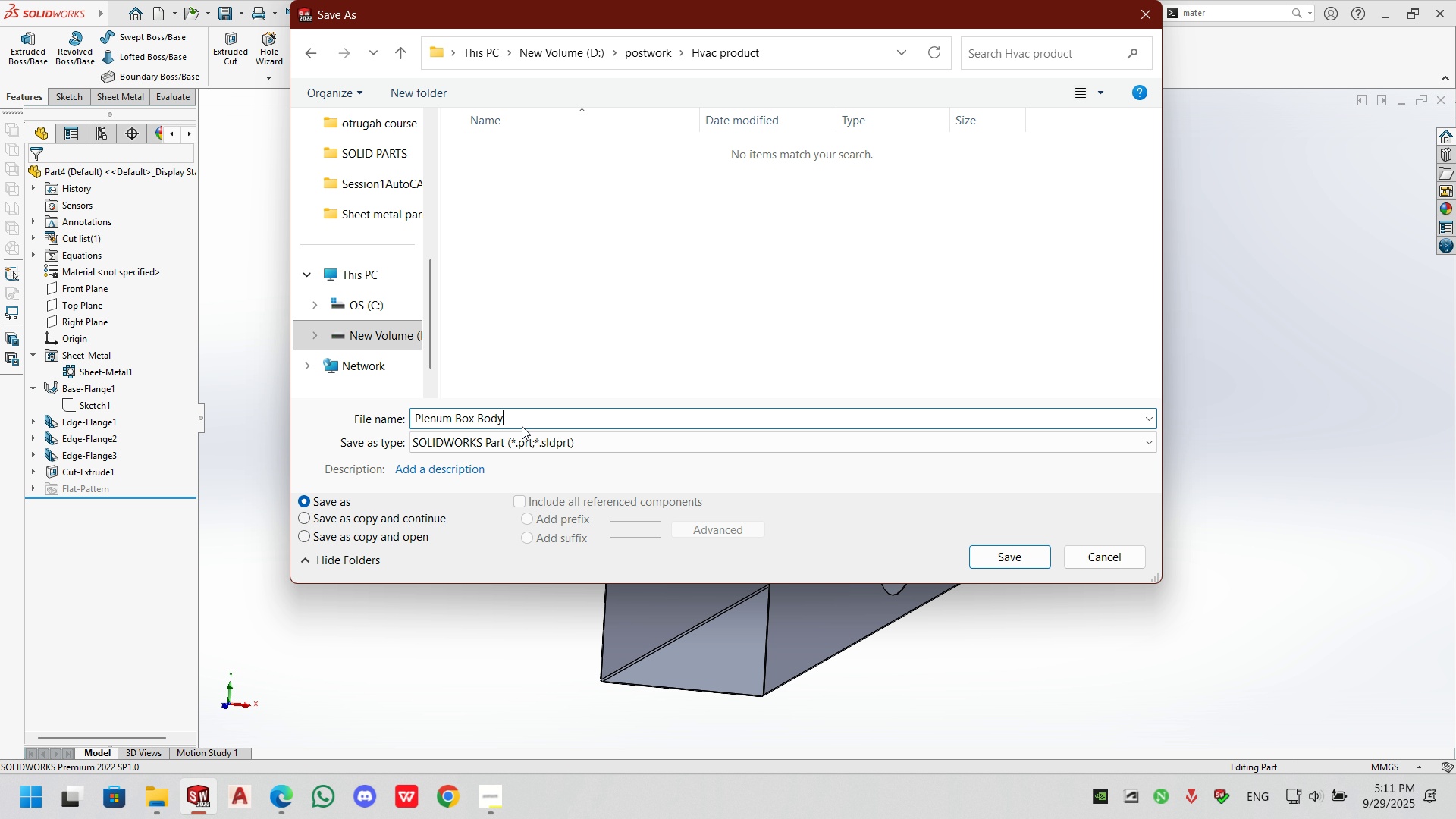 
key(Enter)
 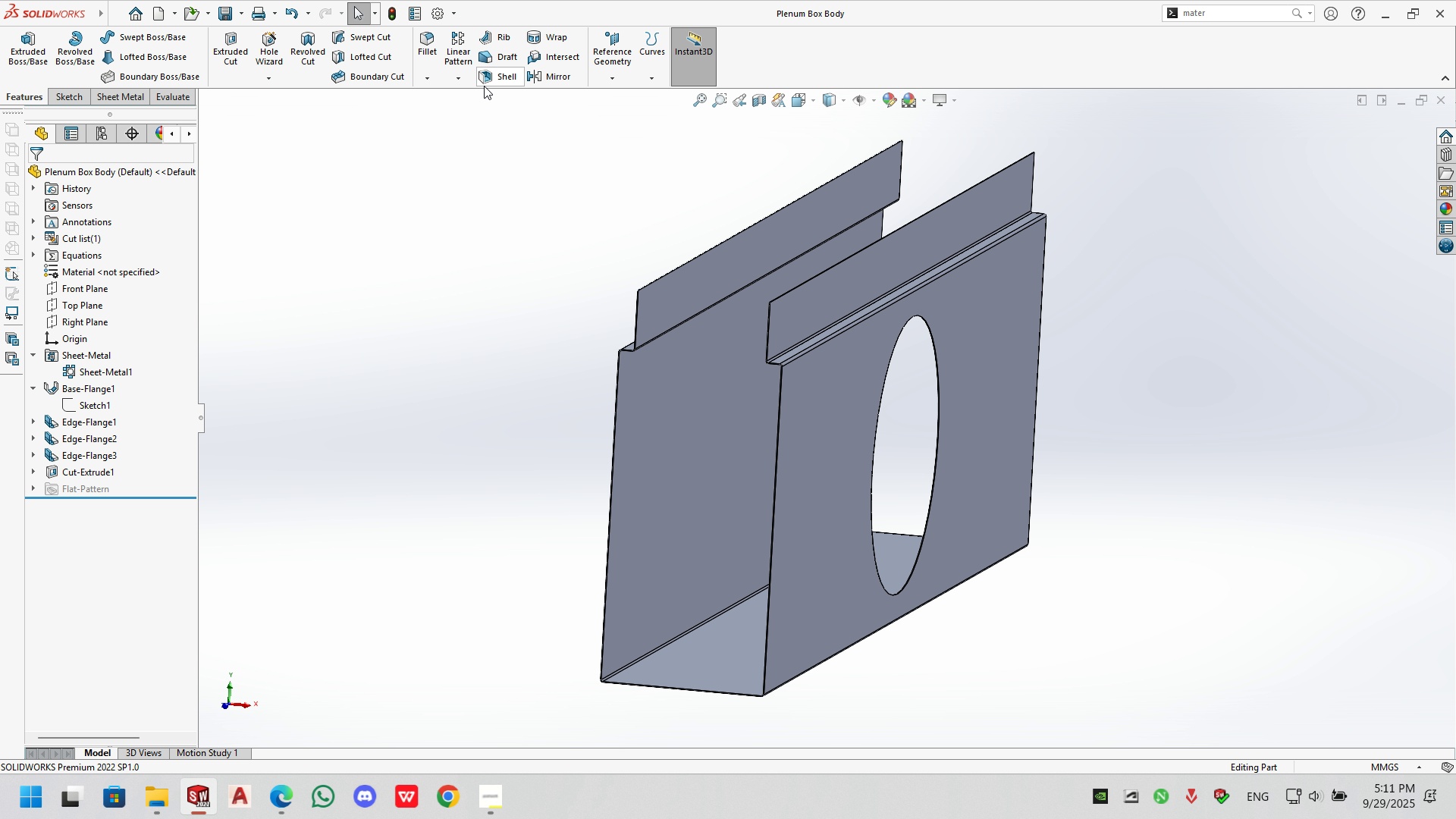 
left_click([124, 102])
 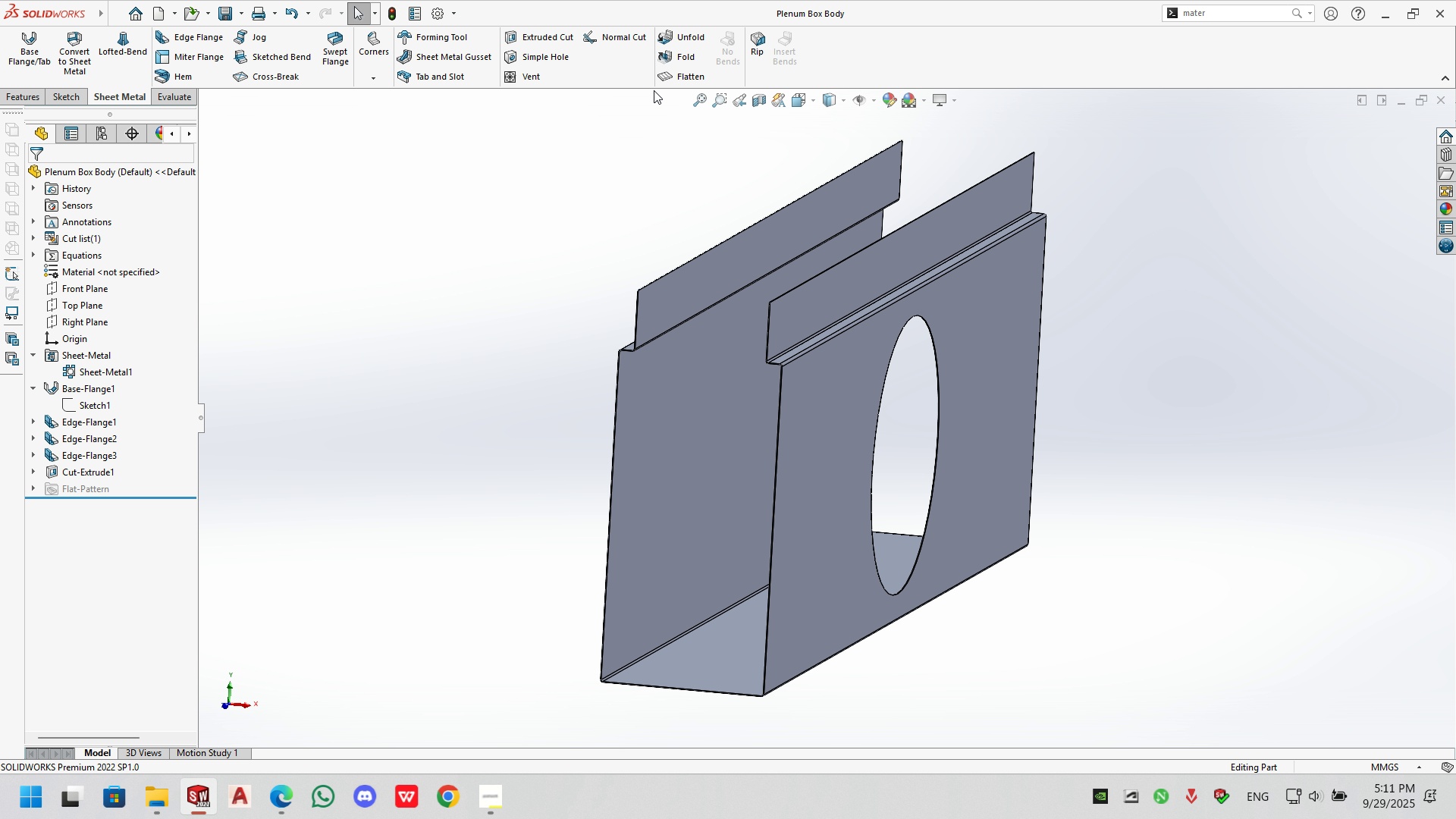 
left_click([683, 80])
 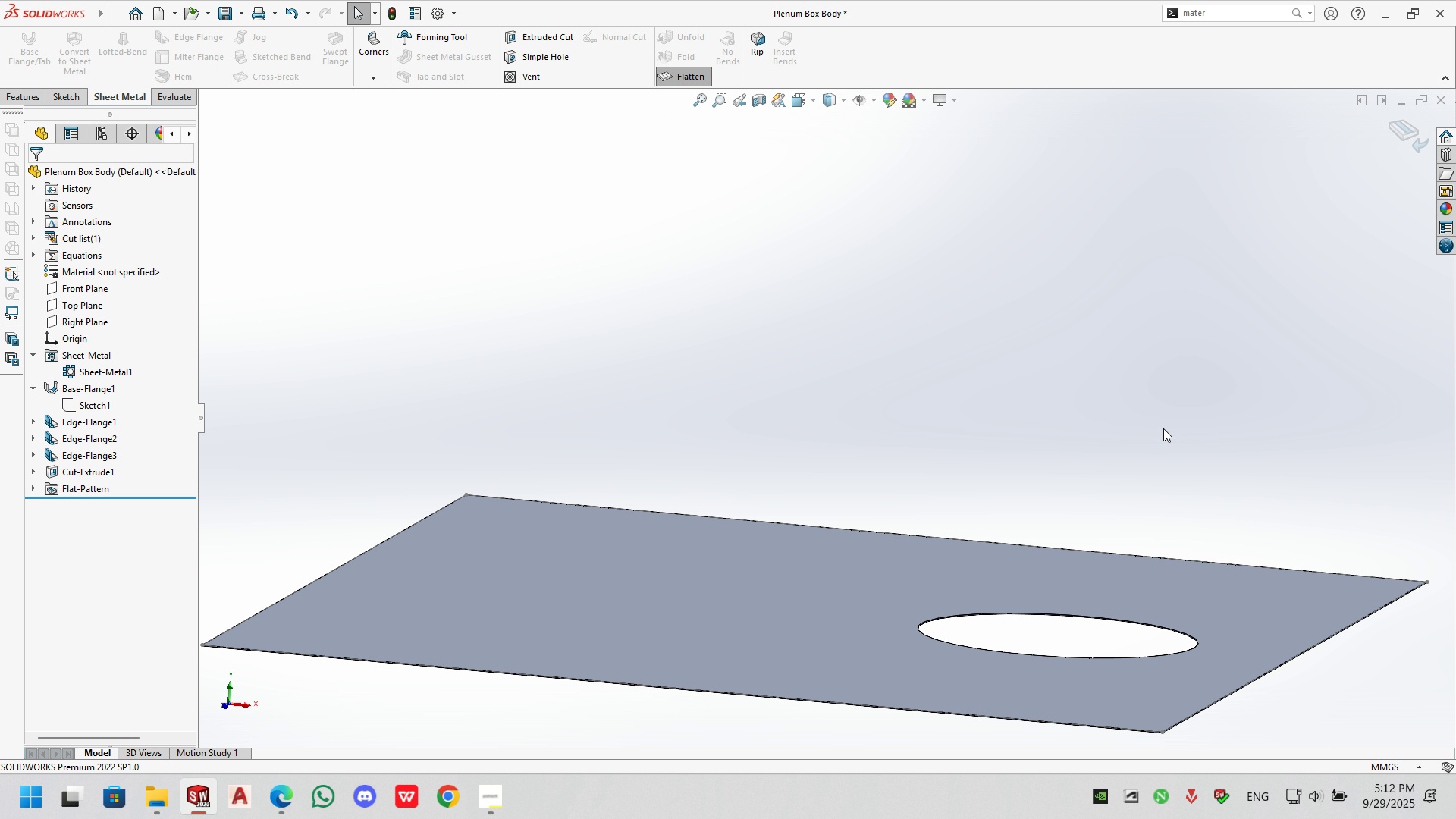 
double_click([1163, 428])
 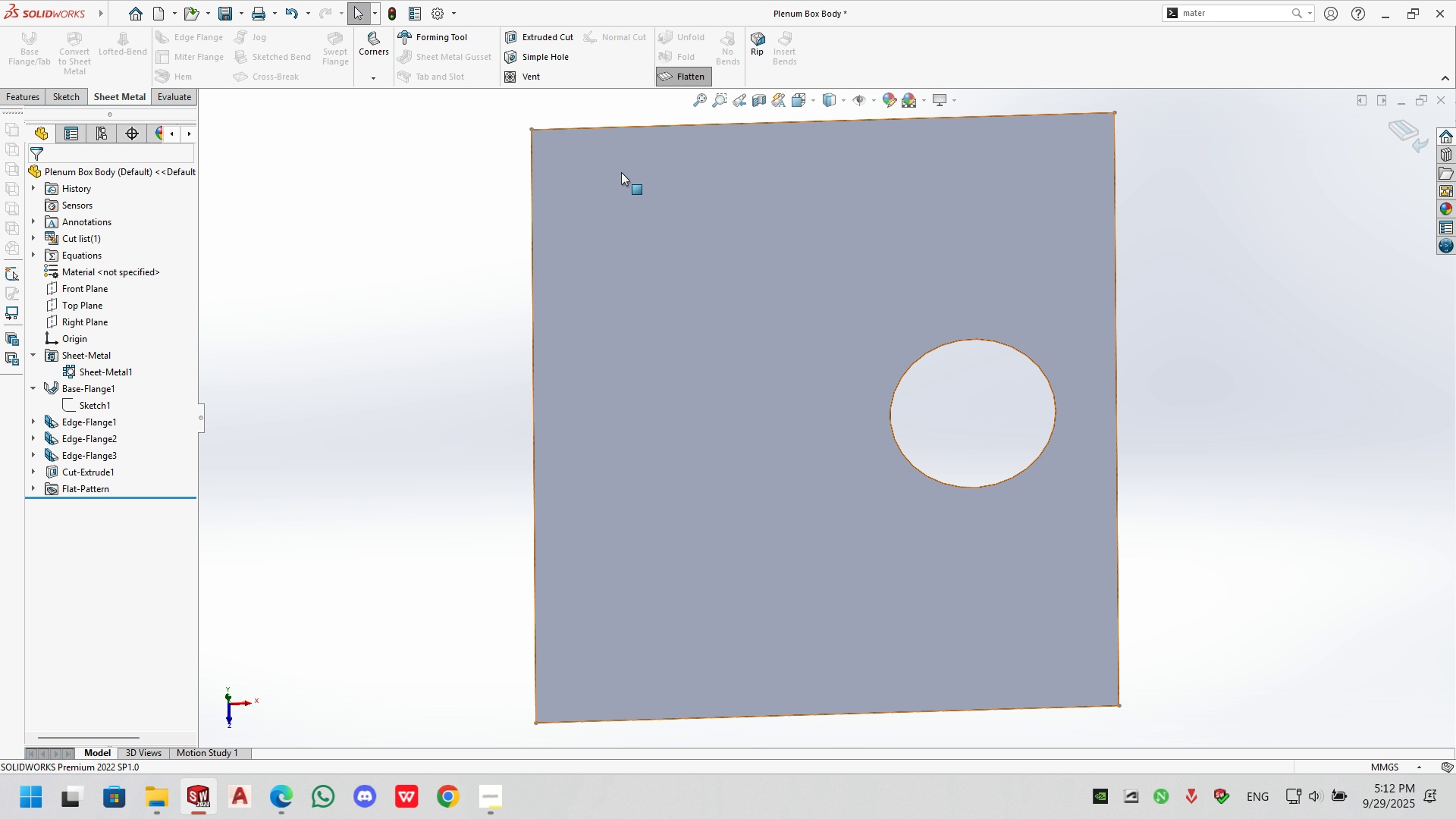 
double_click([685, 79])
 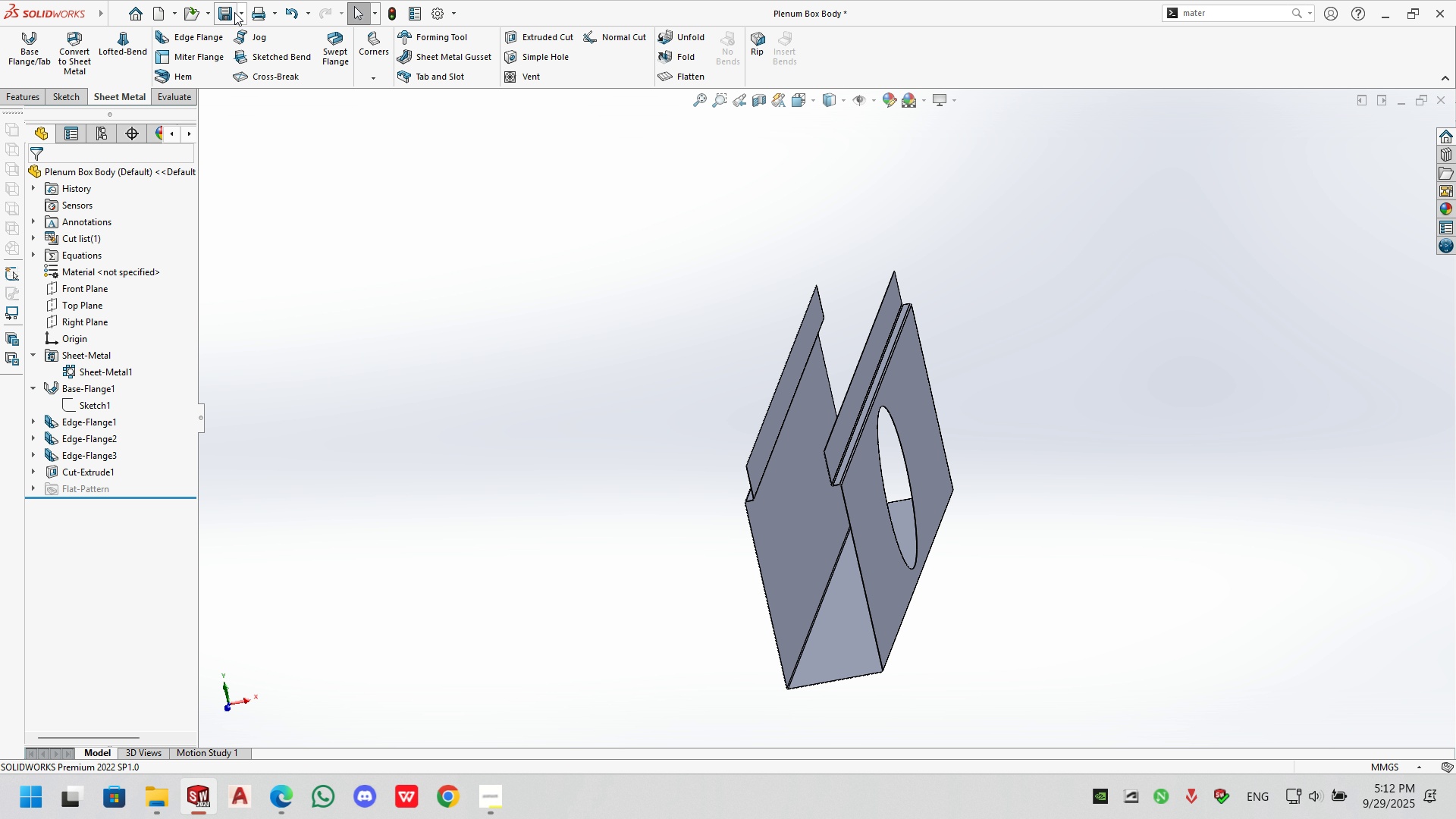 
left_click([172, 15])
 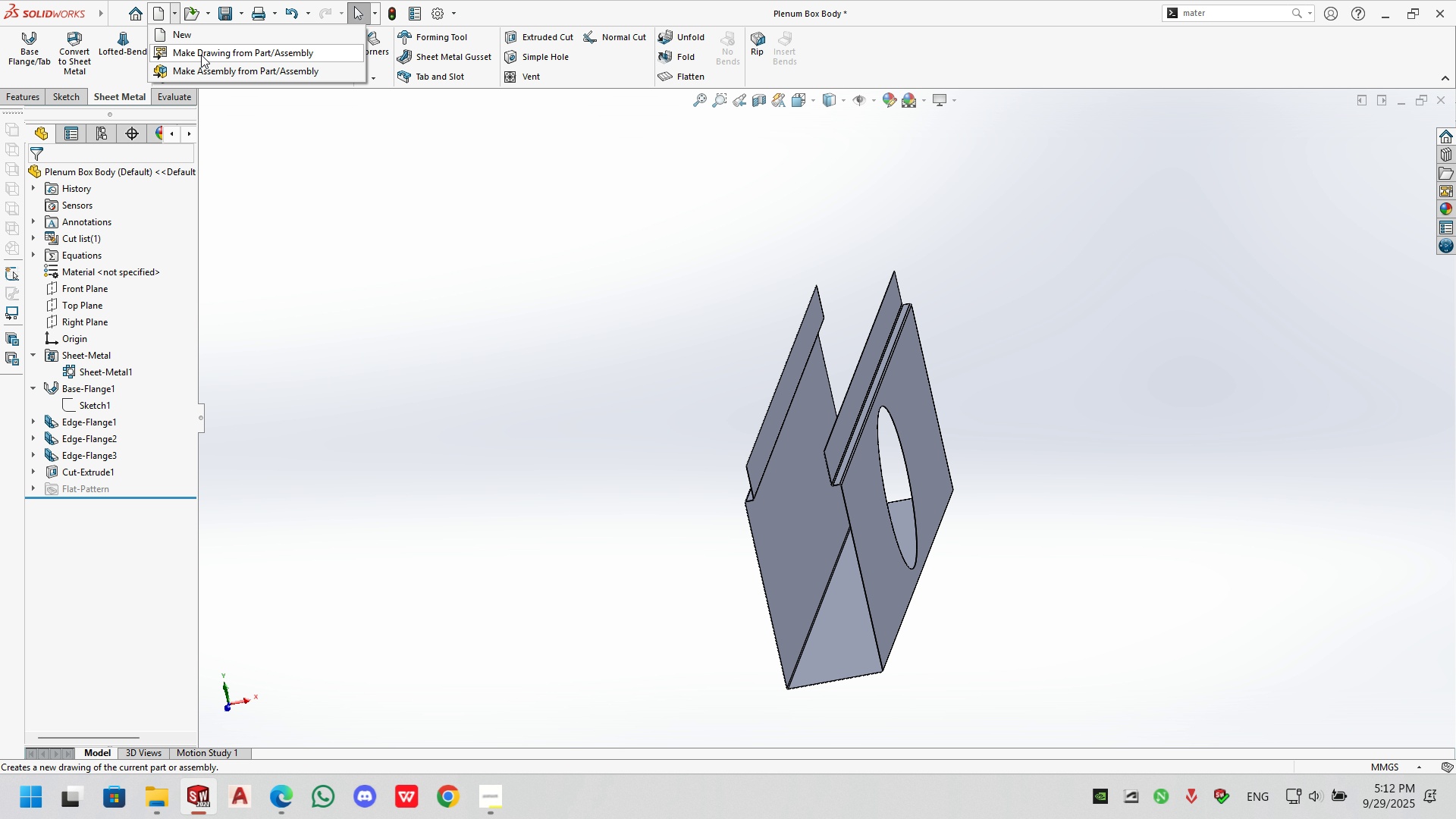 
left_click([202, 52])
 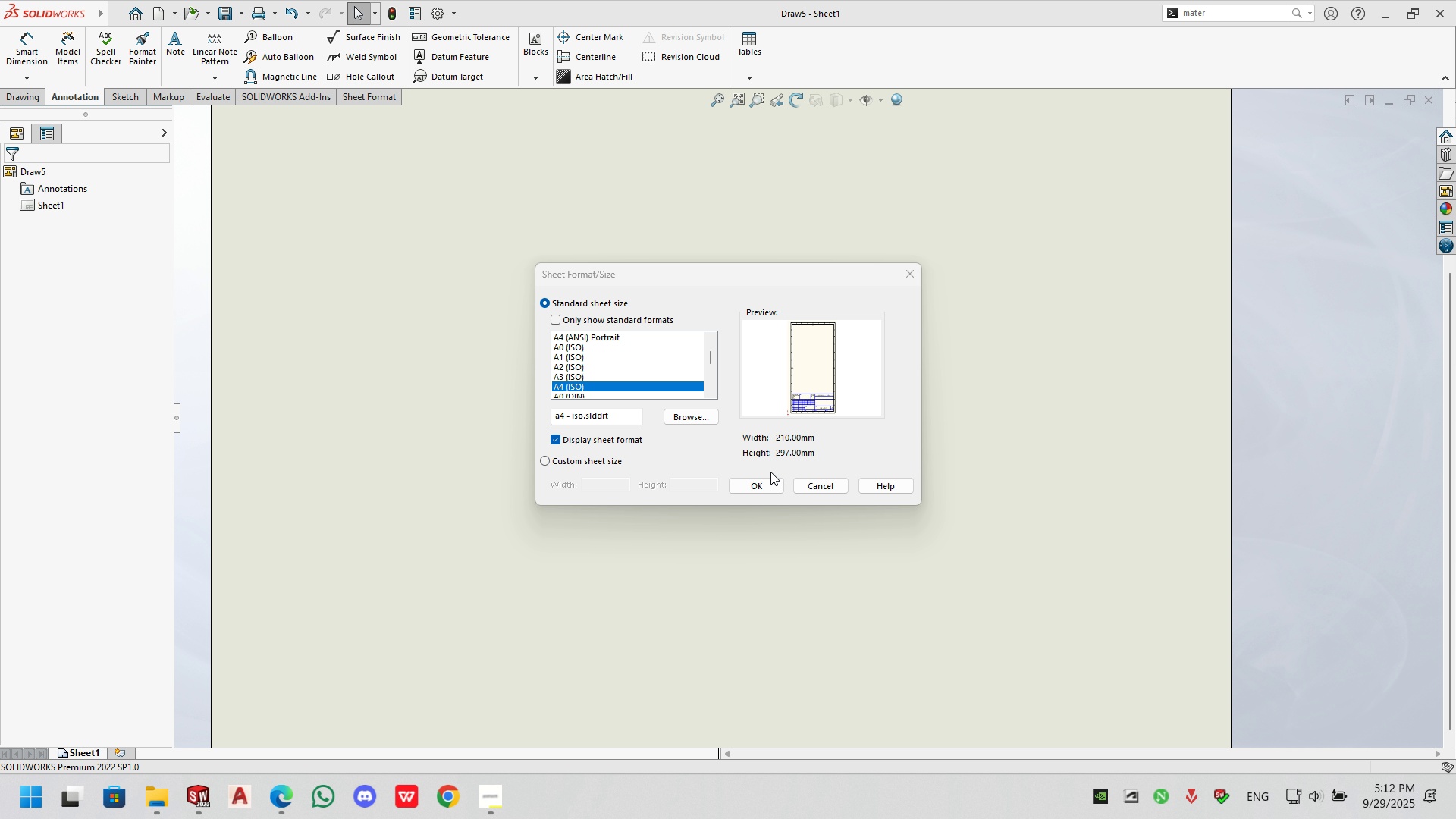 
left_click([770, 490])
 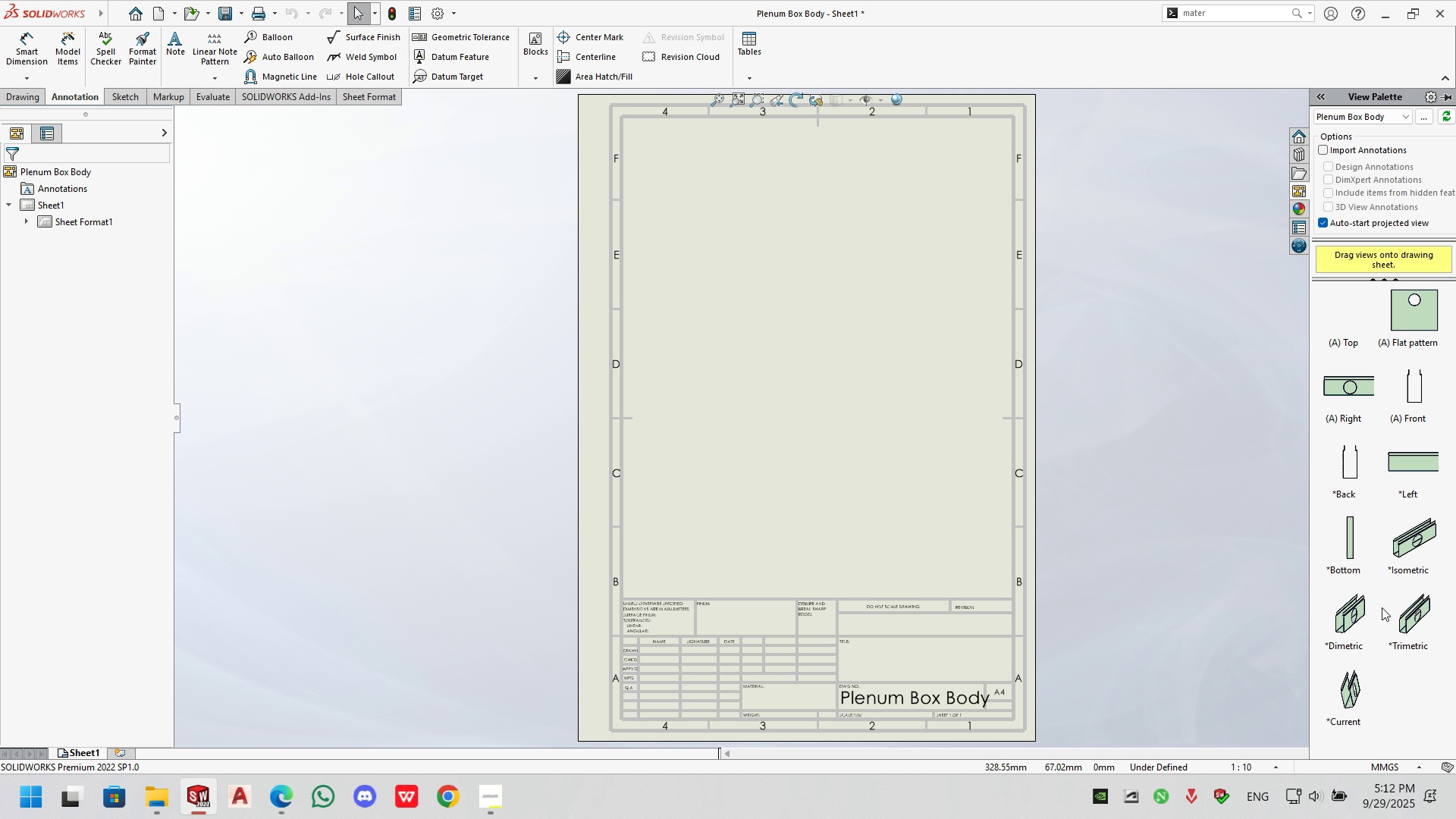 
left_click_drag(start_coordinate=[1417, 543], to_coordinate=[733, 486])
 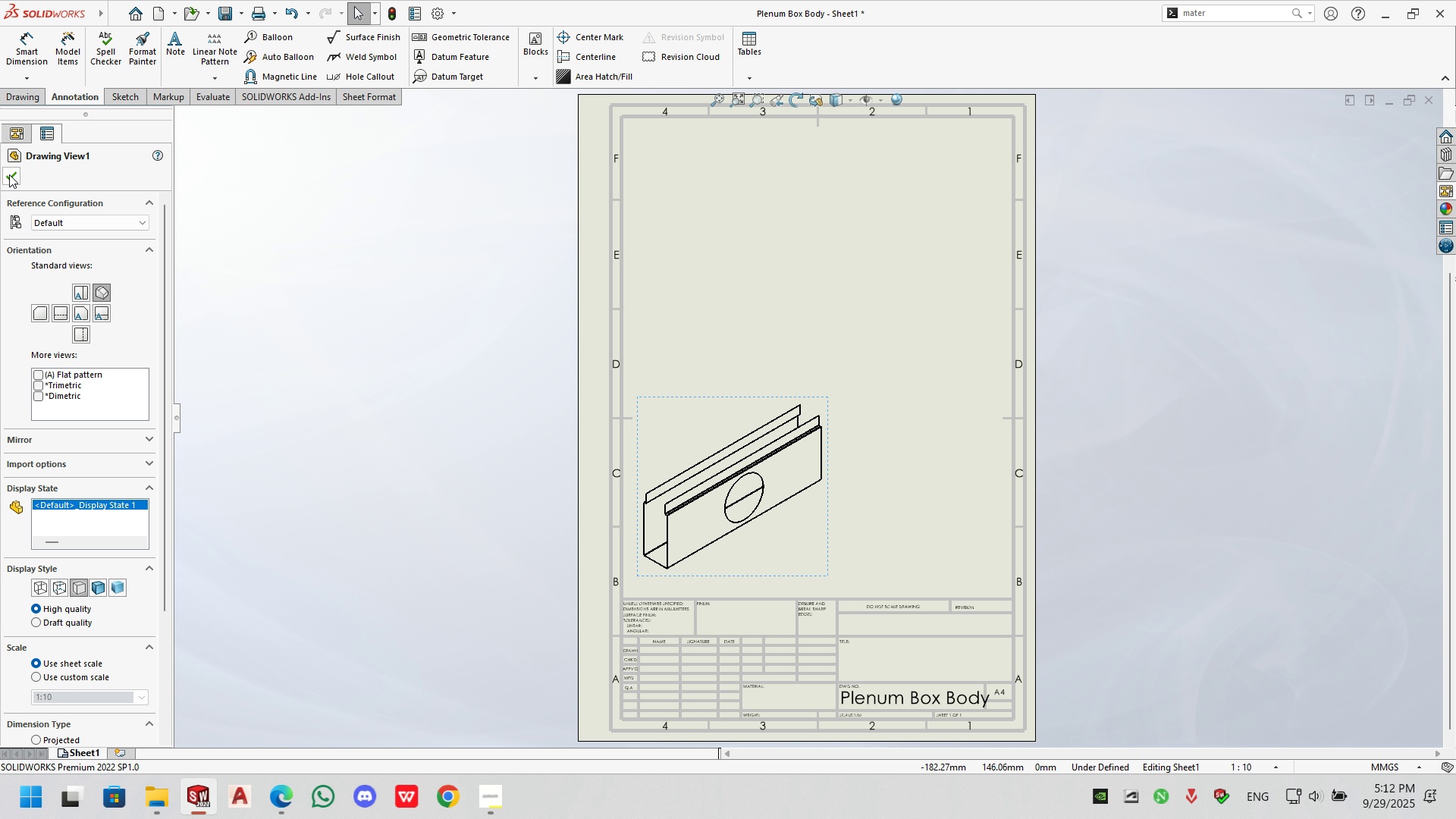 
left_click([14, 177])
 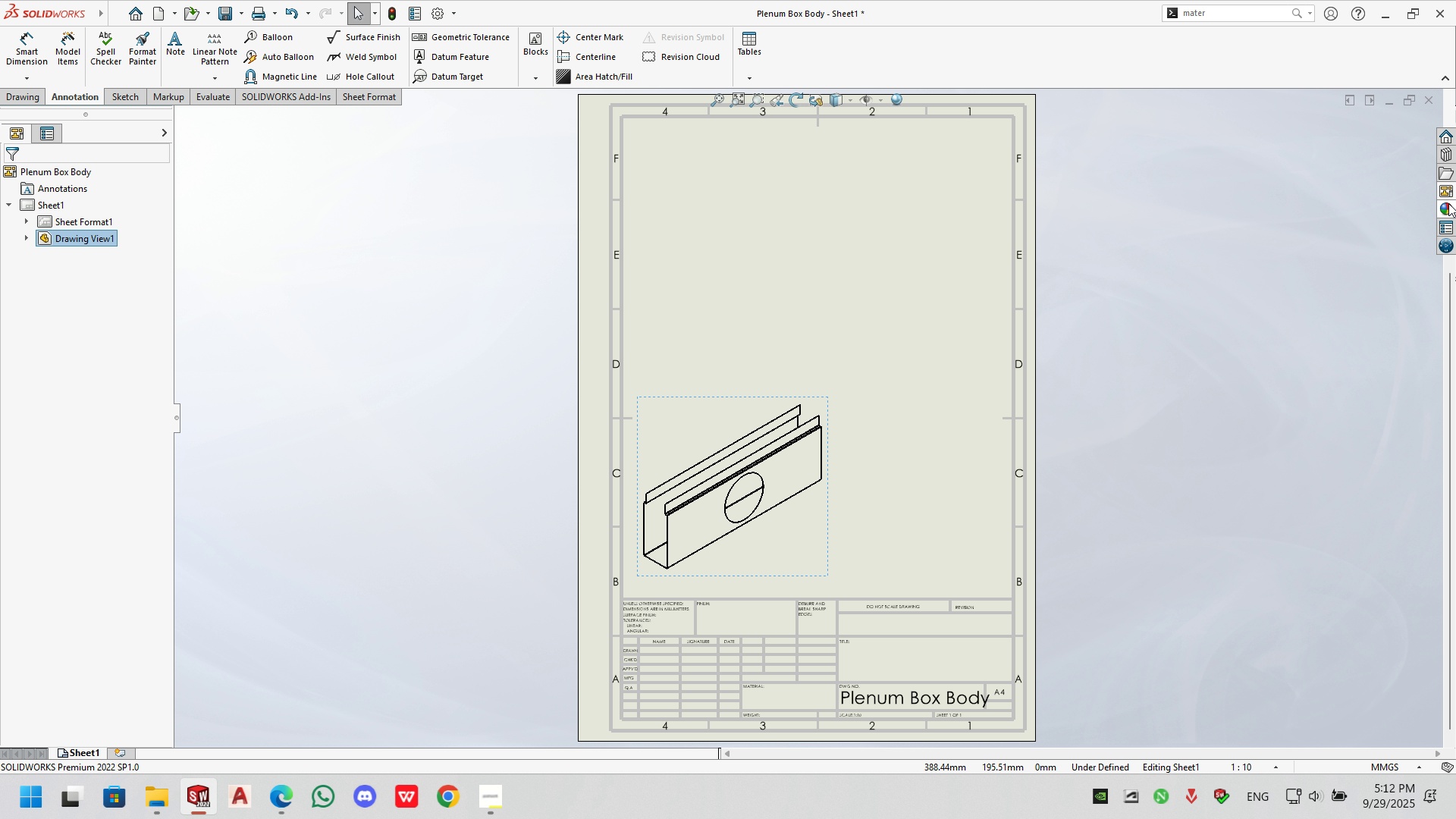 
left_click([1452, 193])
 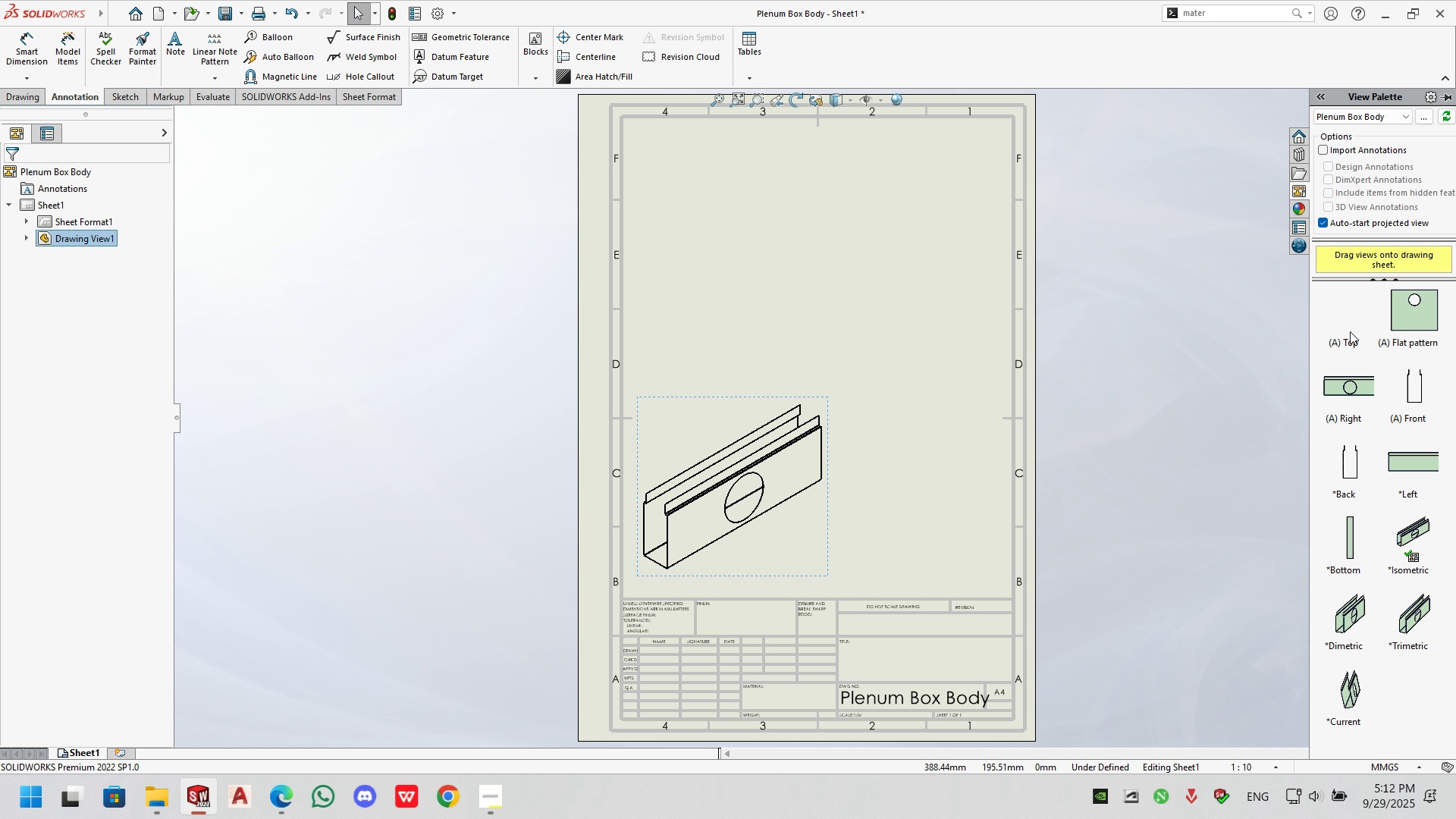 
left_click_drag(start_coordinate=[1350, 331], to_coordinate=[922, 249])
 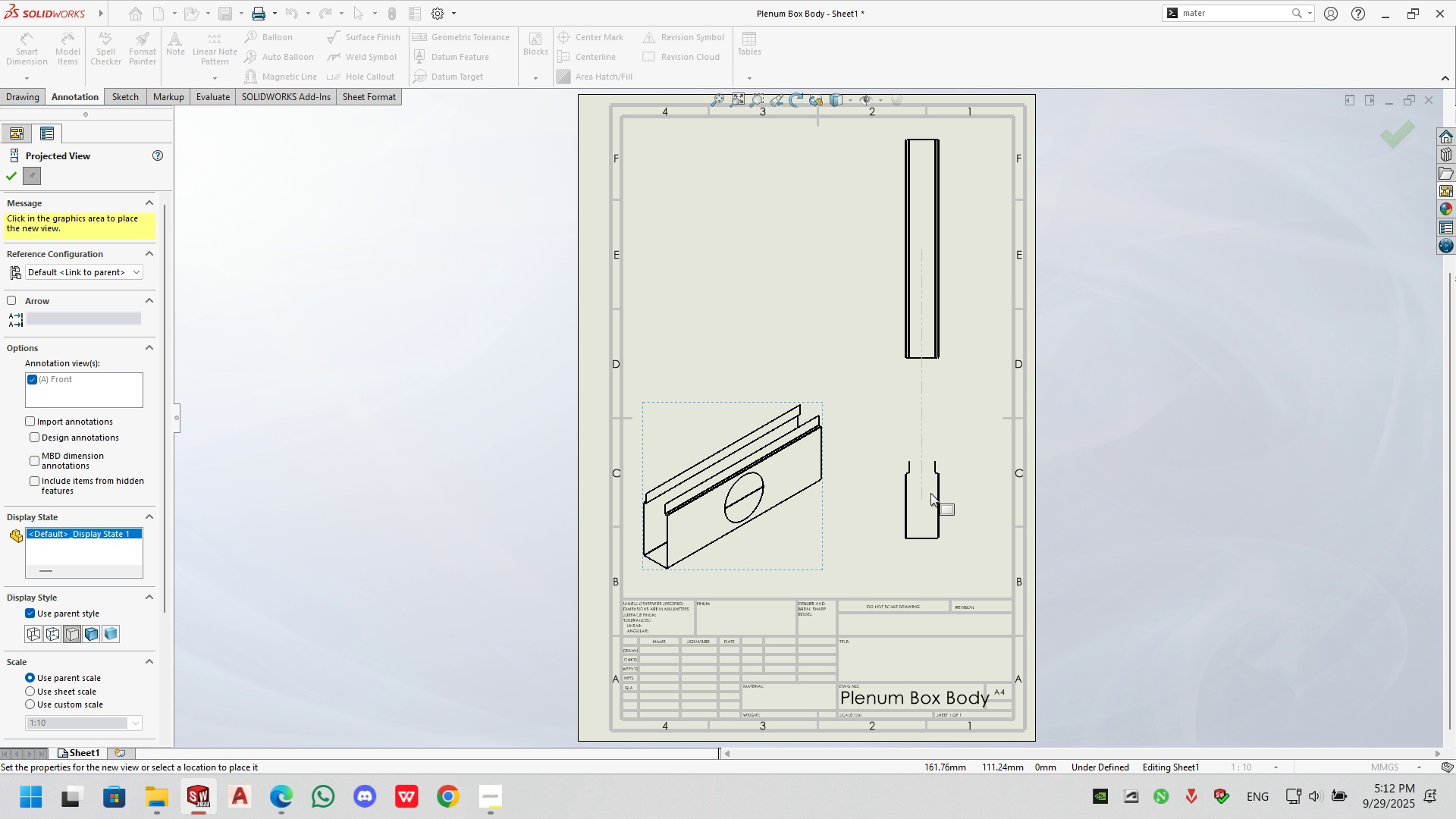 
left_click([930, 470])
 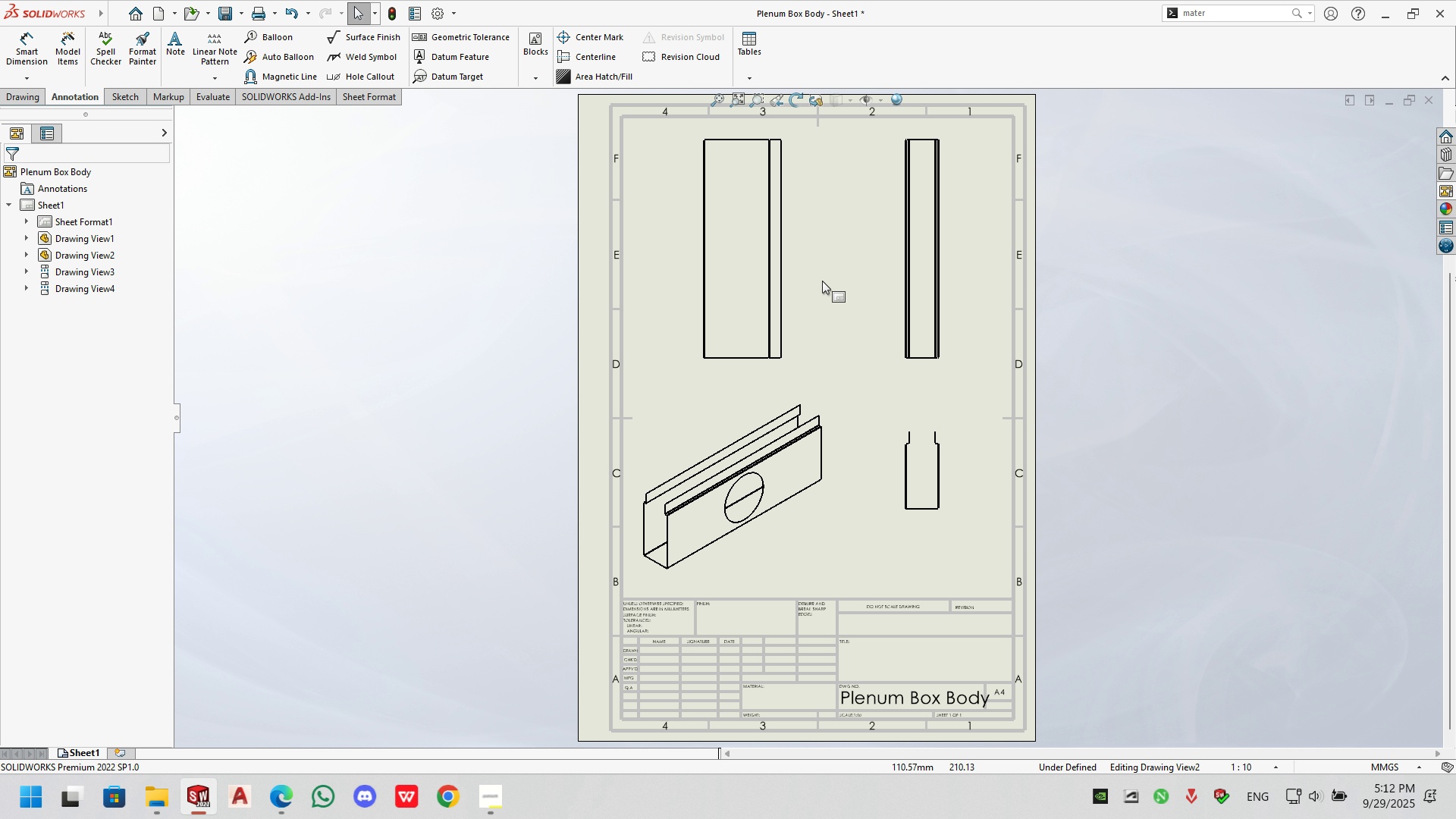 
wait(5.98)
 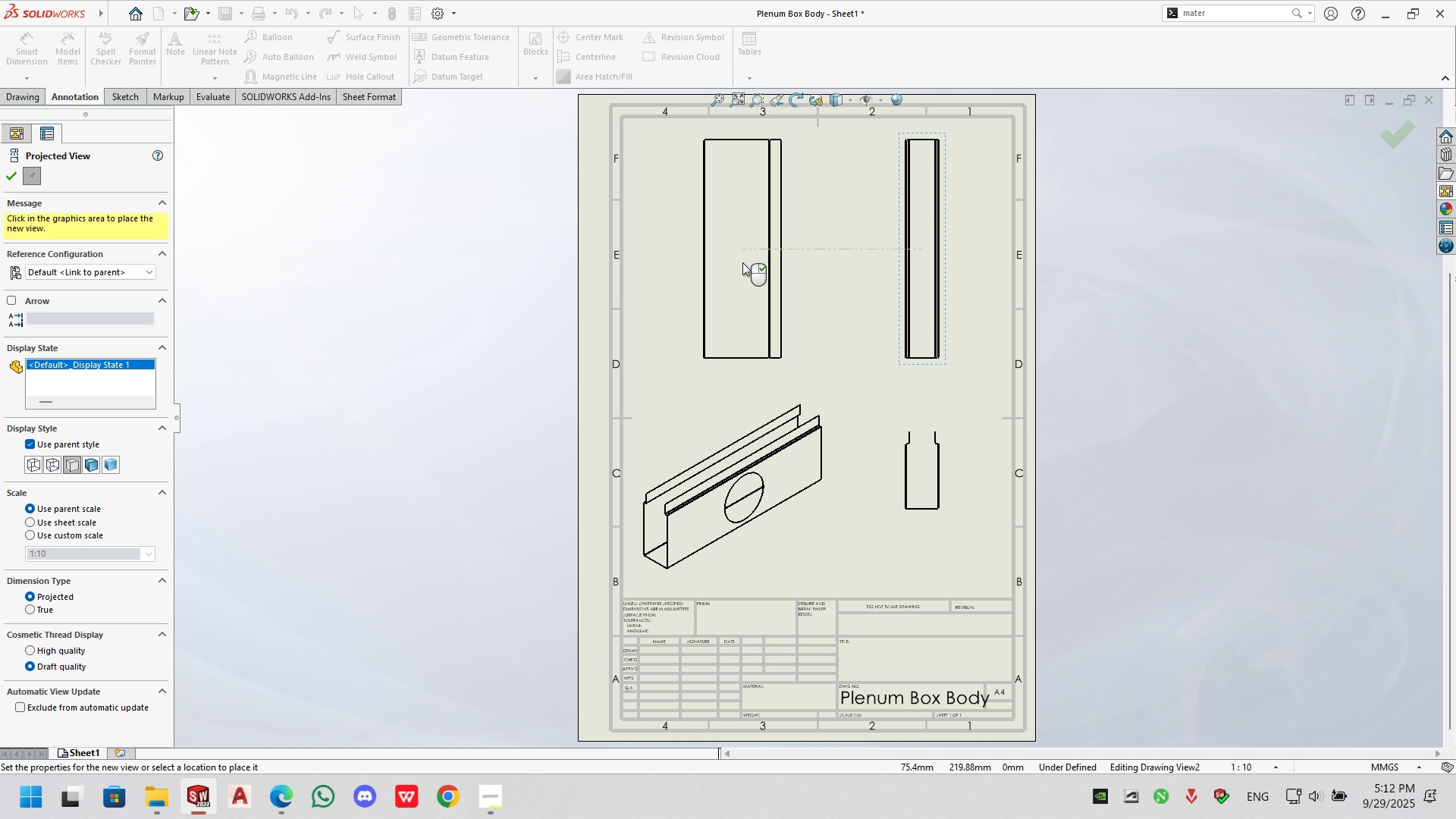 
left_click([60, 63])
 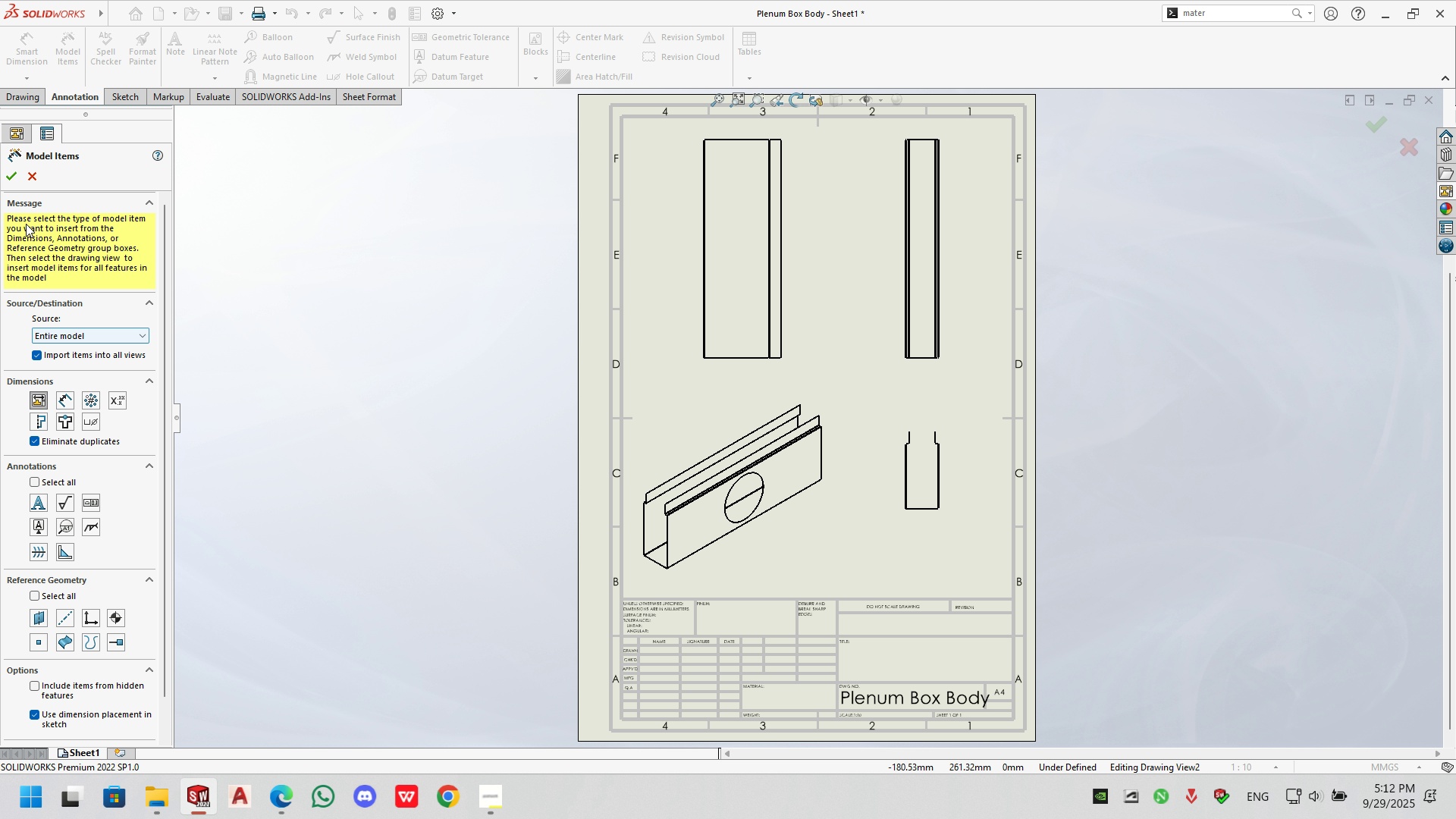 
left_click([10, 175])
 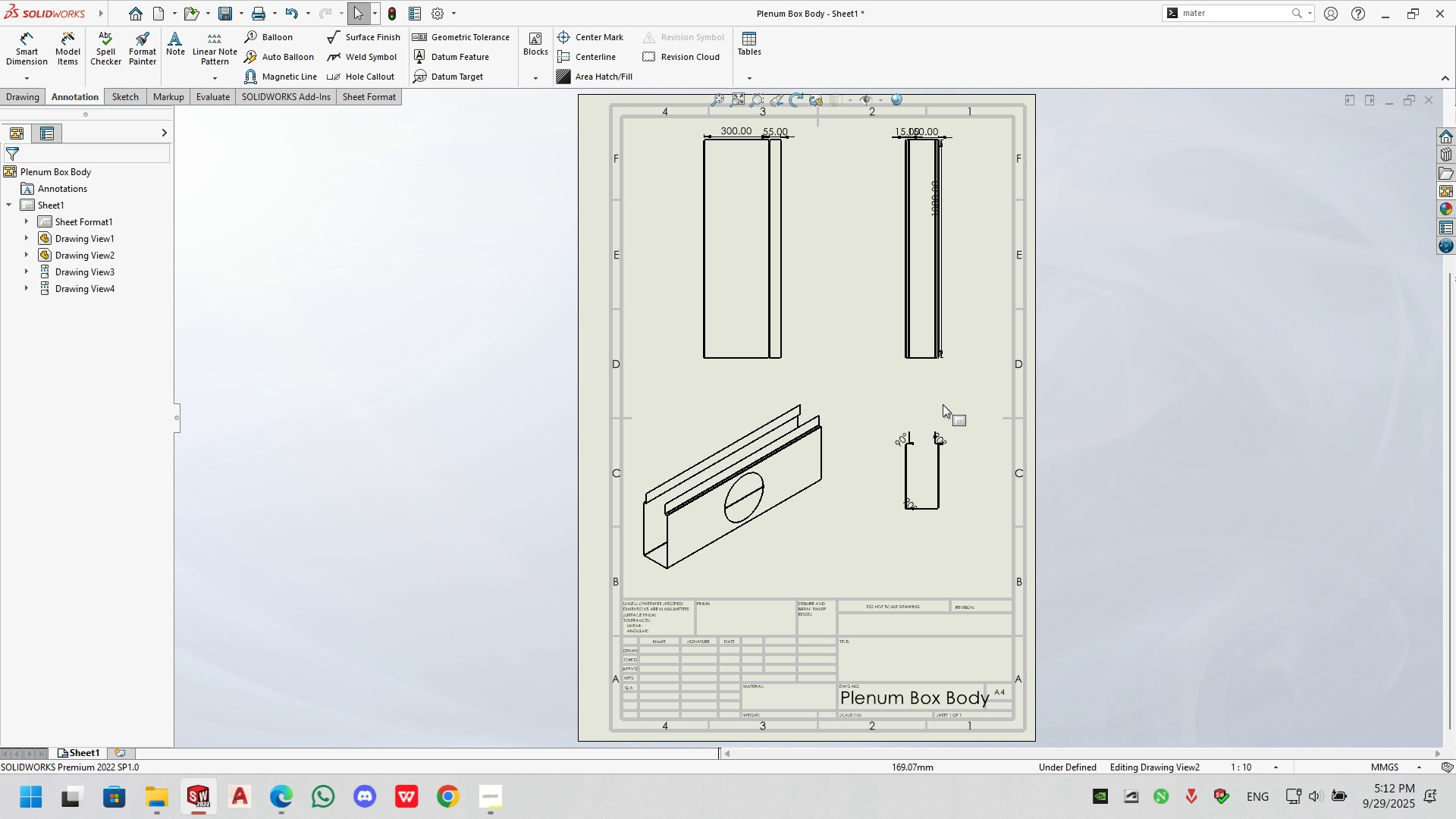 
scroll: coordinate [909, 501], scroll_direction: down, amount: 7.0
 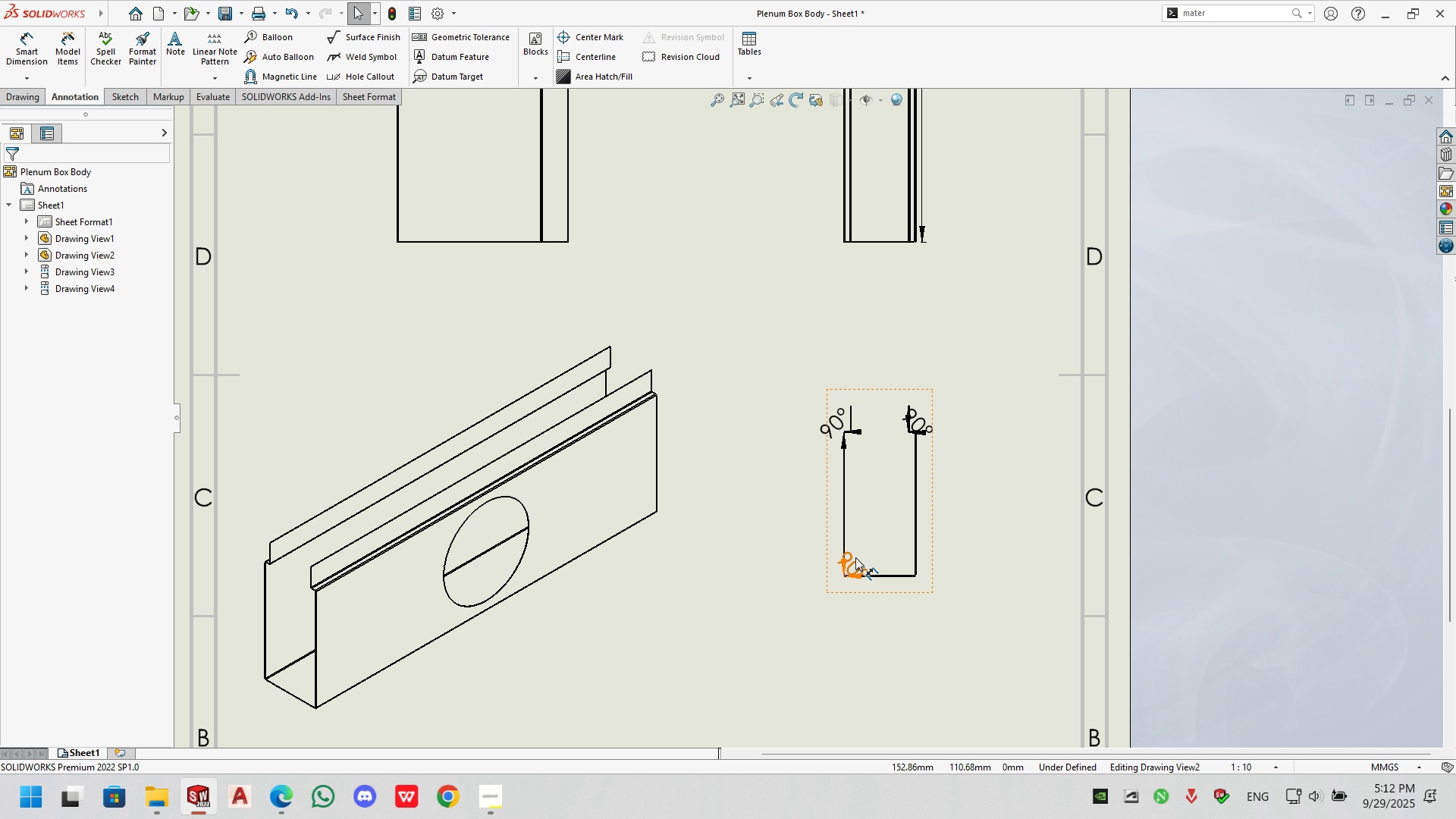 
left_click([855, 557])
 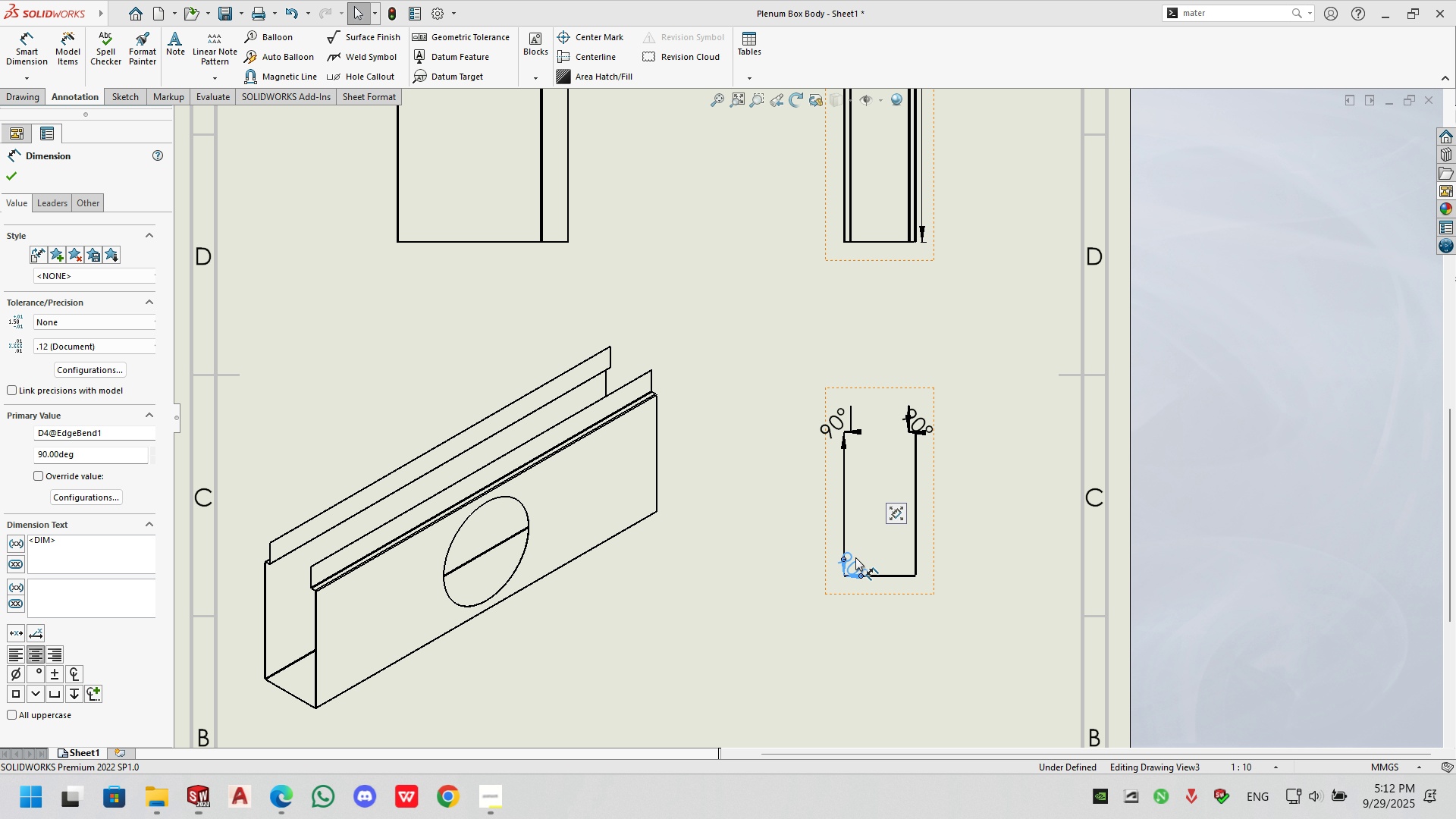 
key(Delete)
 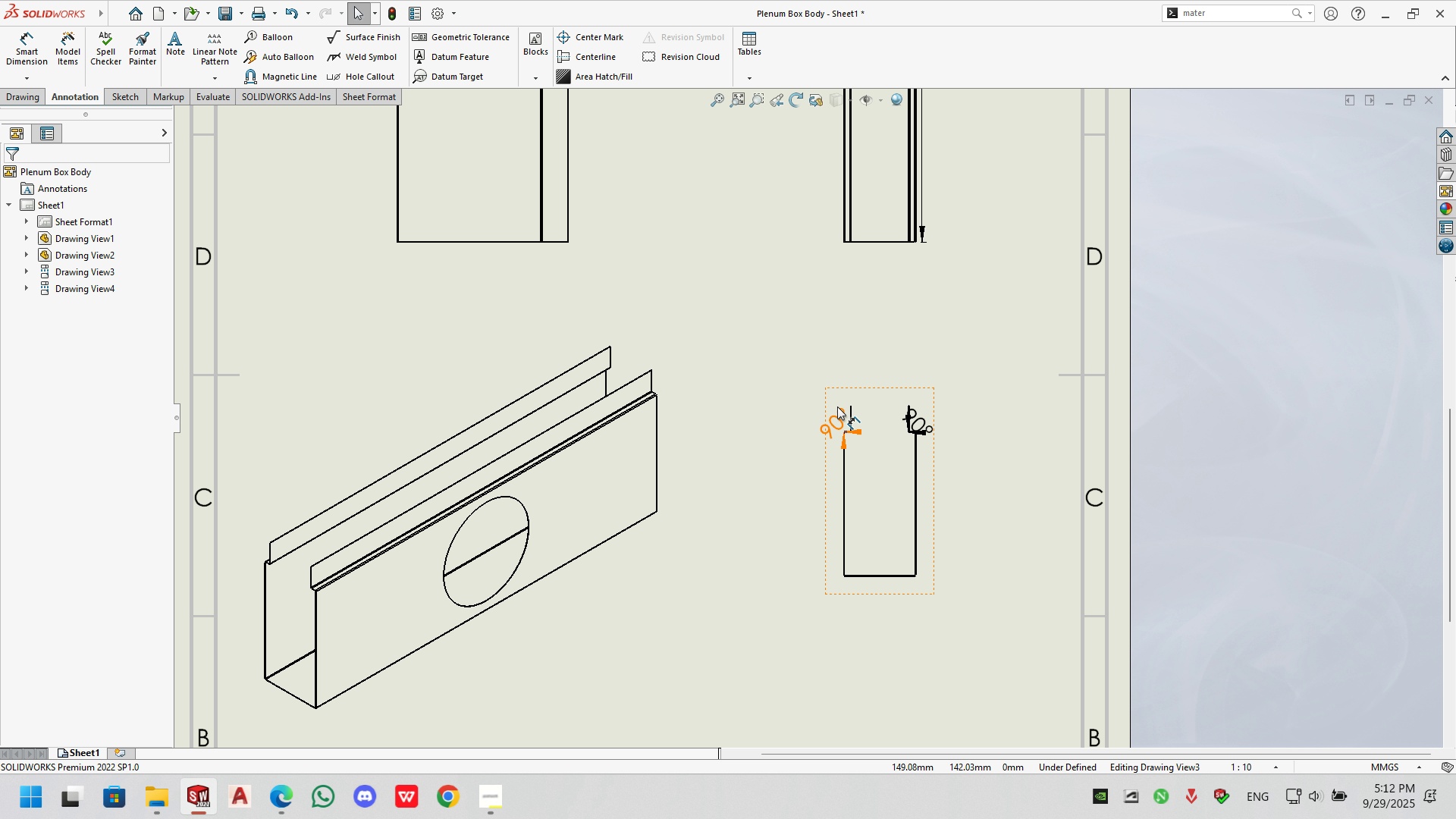 
left_click([837, 418])
 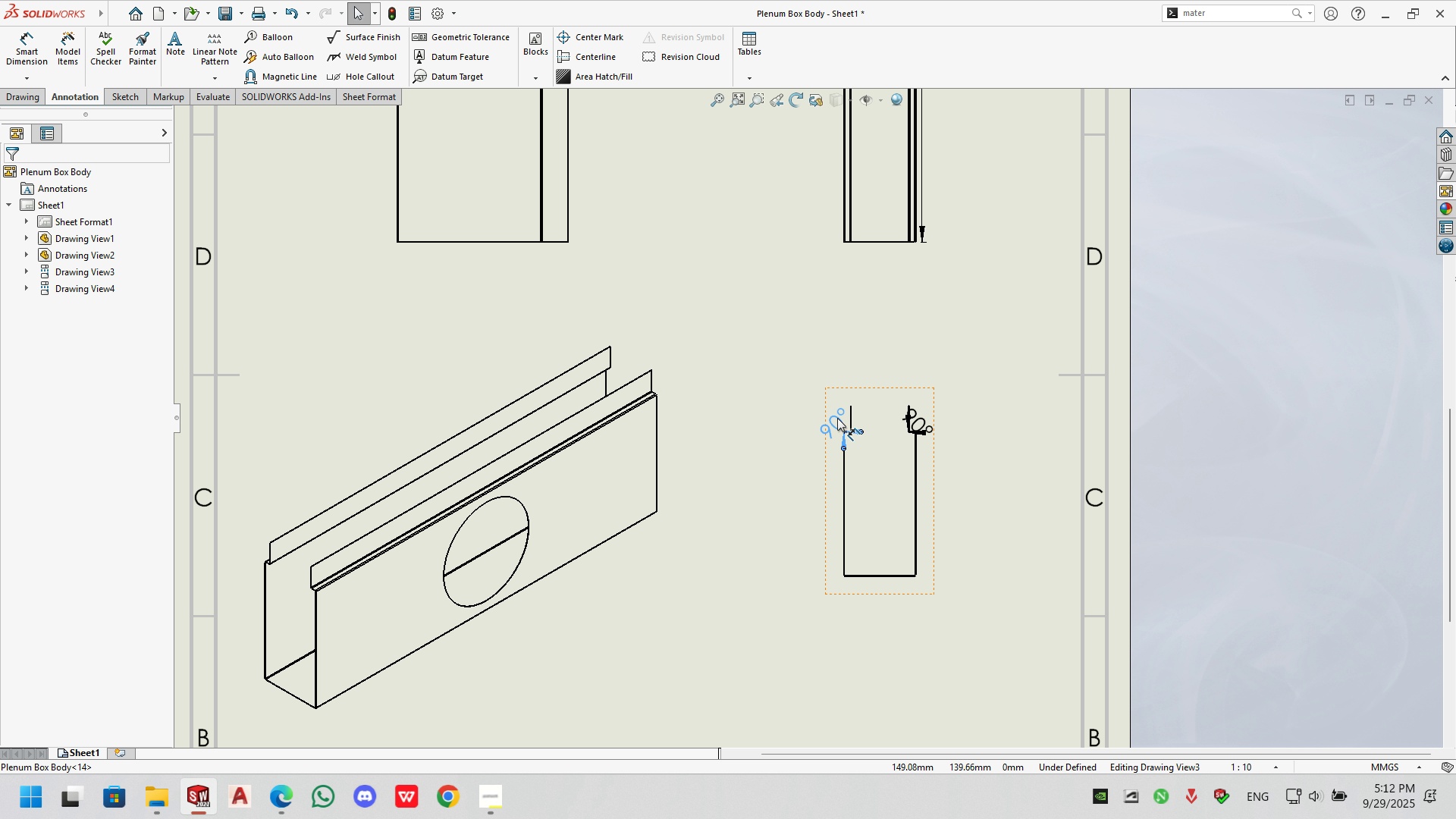 
key(Delete)
 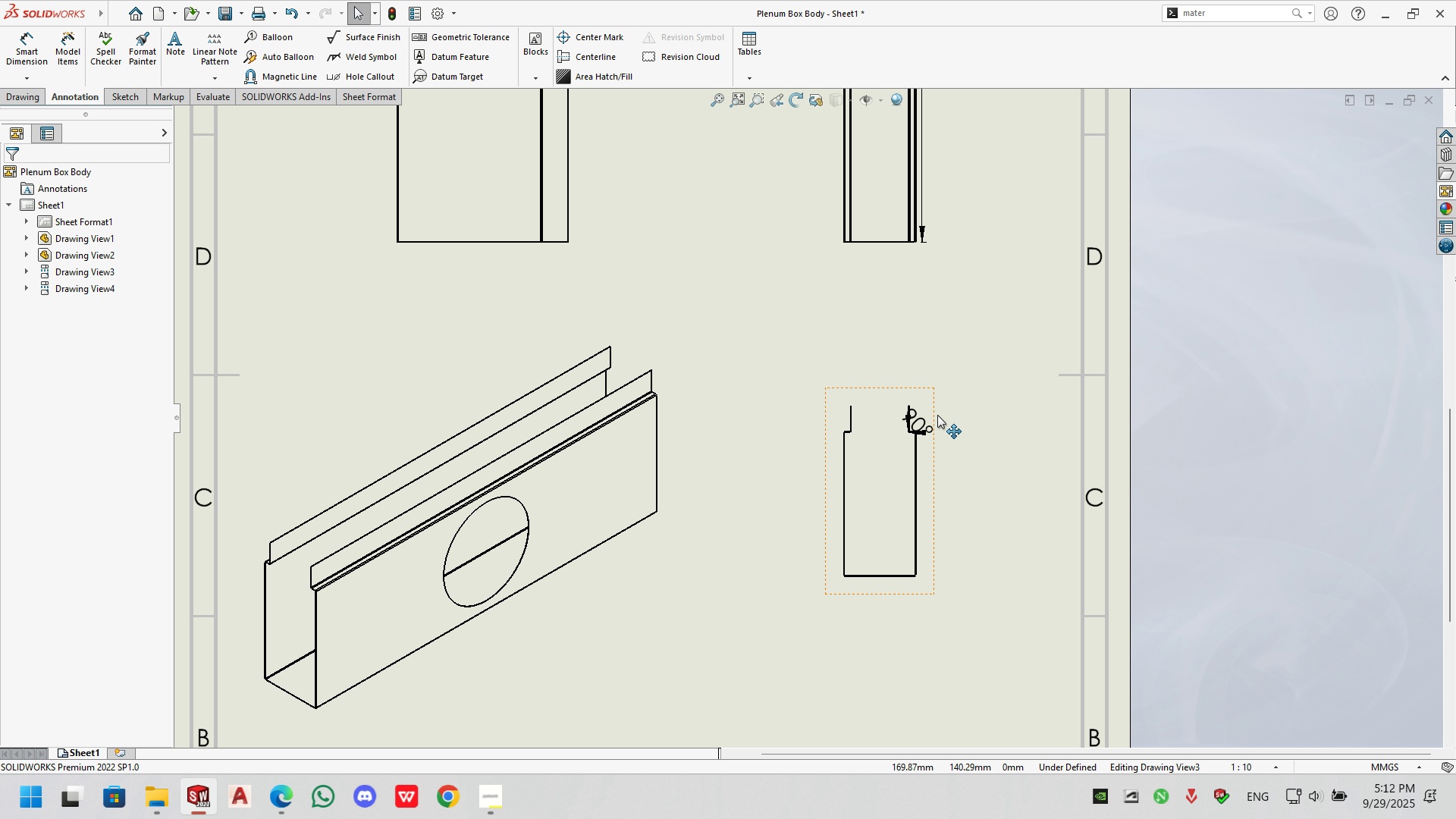 
left_click([911, 415])
 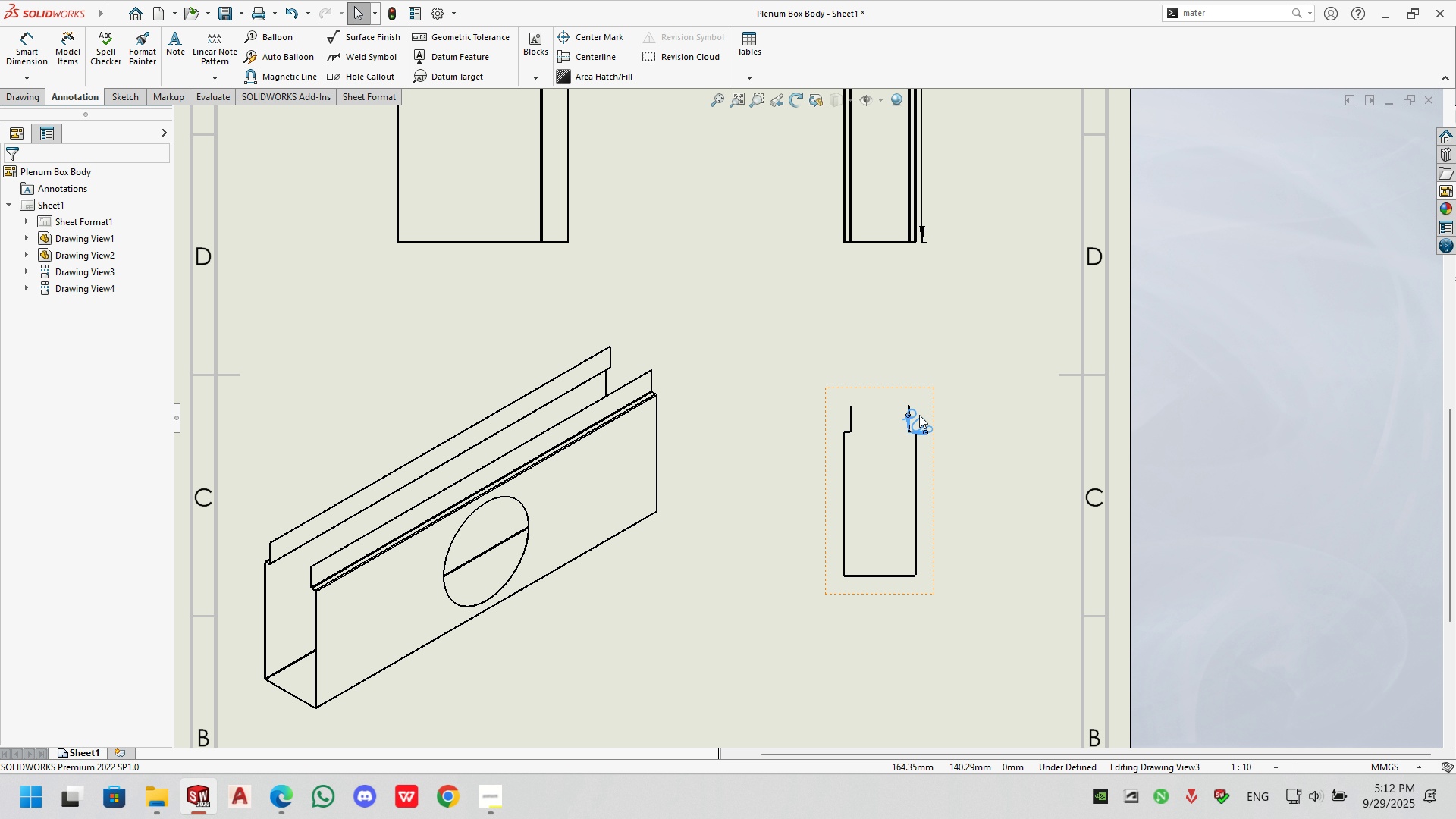 
key(Delete)
 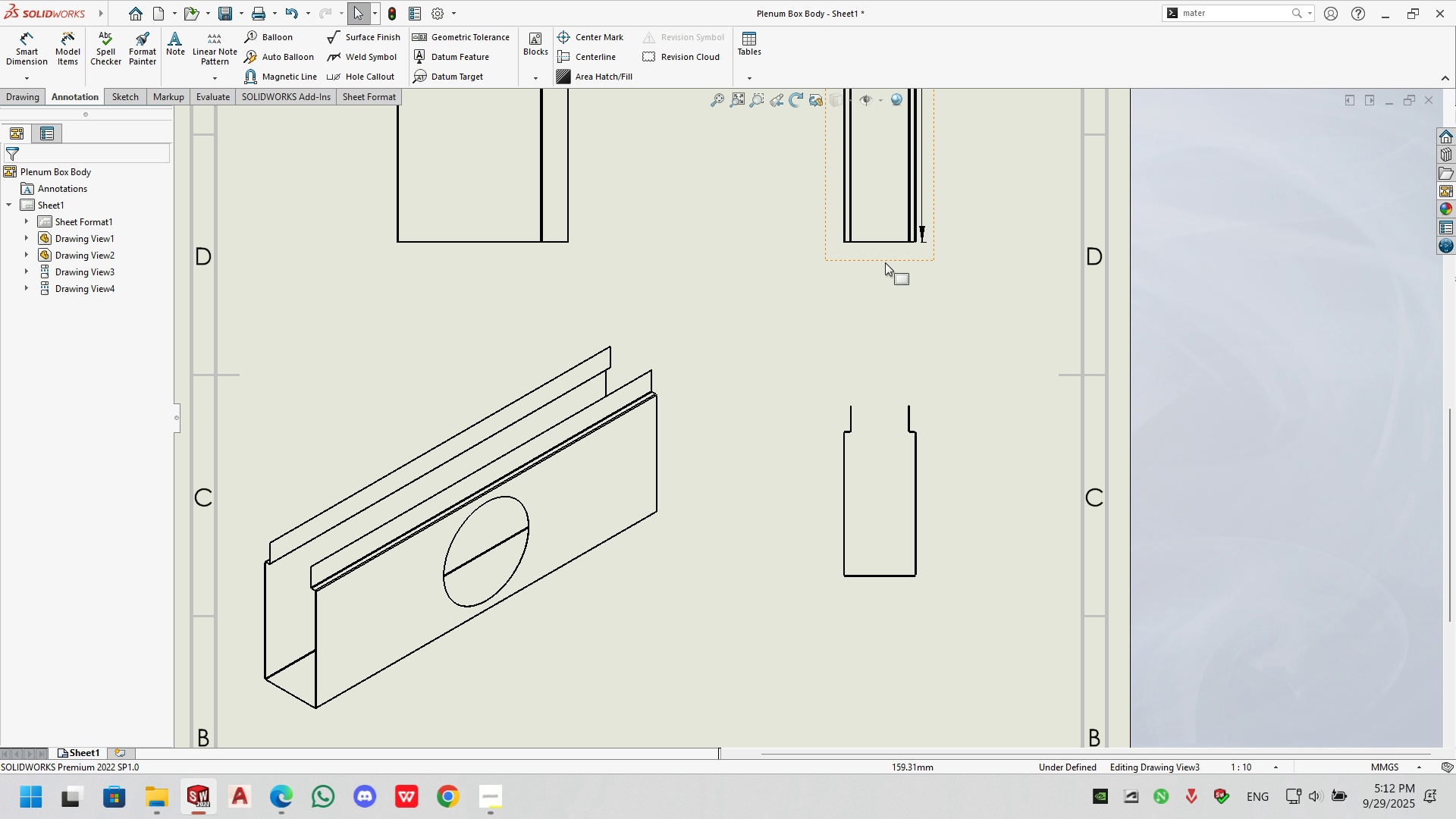 
scroll: coordinate [822, 207], scroll_direction: none, amount: 0.0
 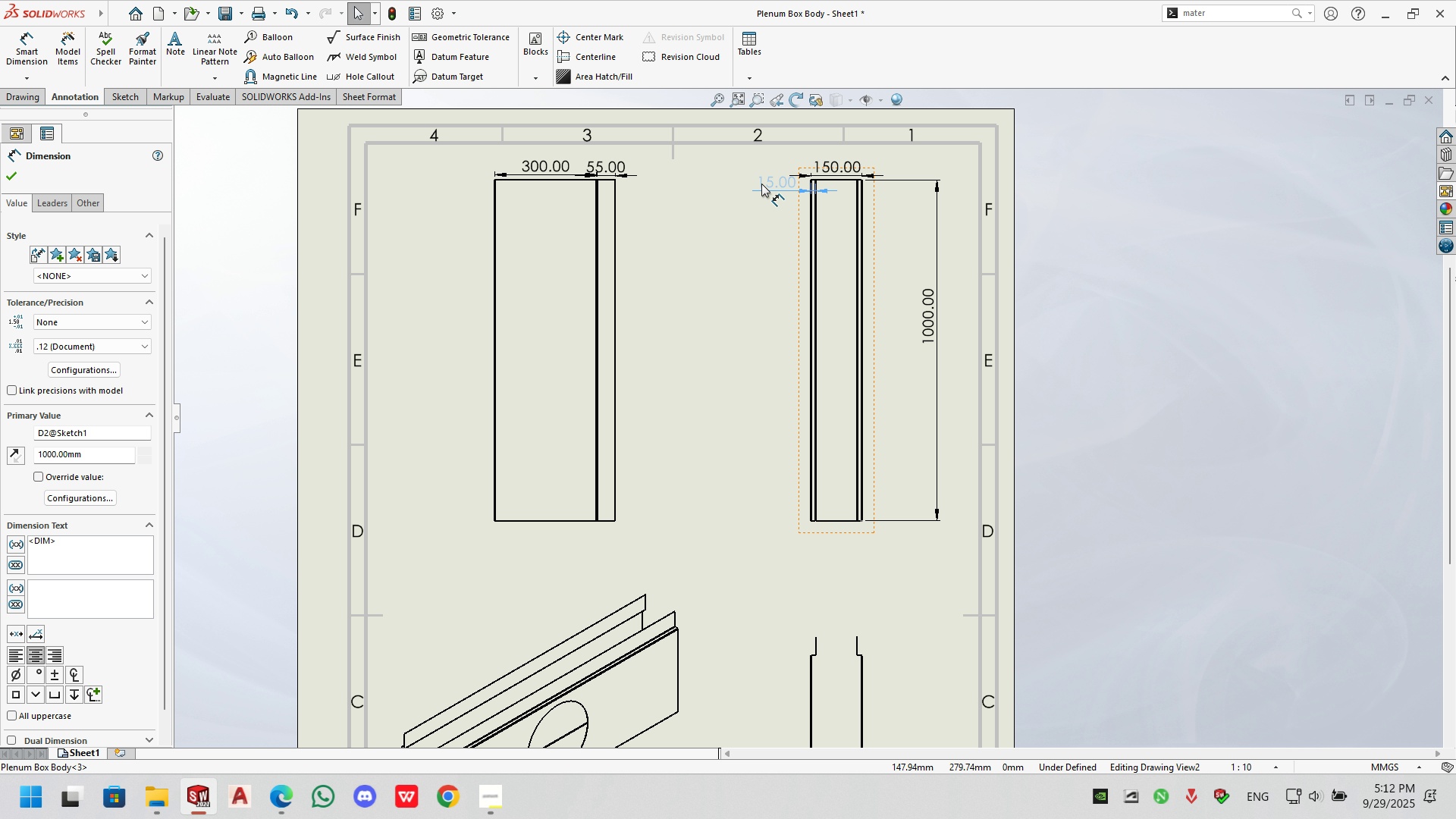 
mouse_move([819, 155])
 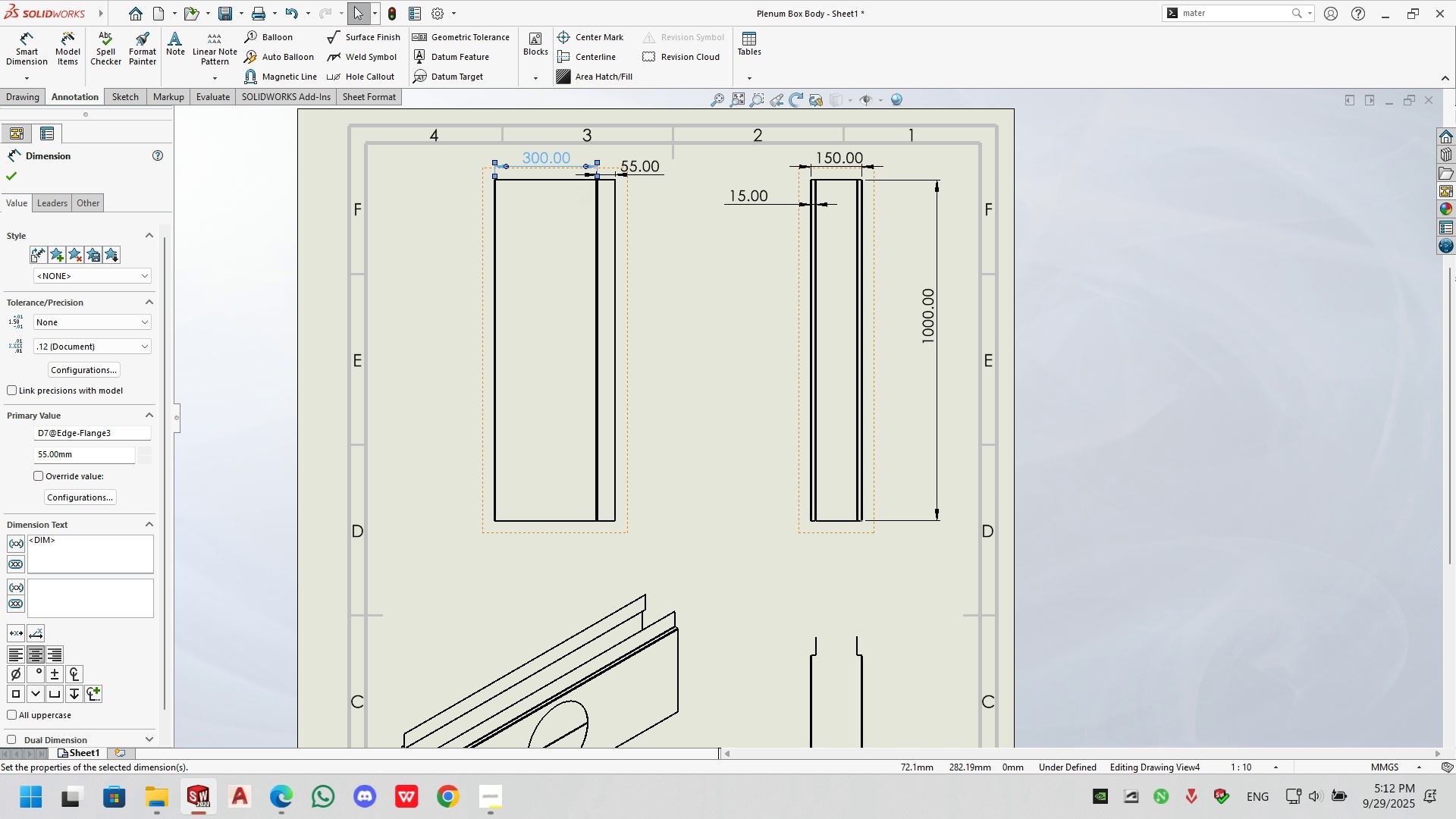 
left_click([17, 171])
 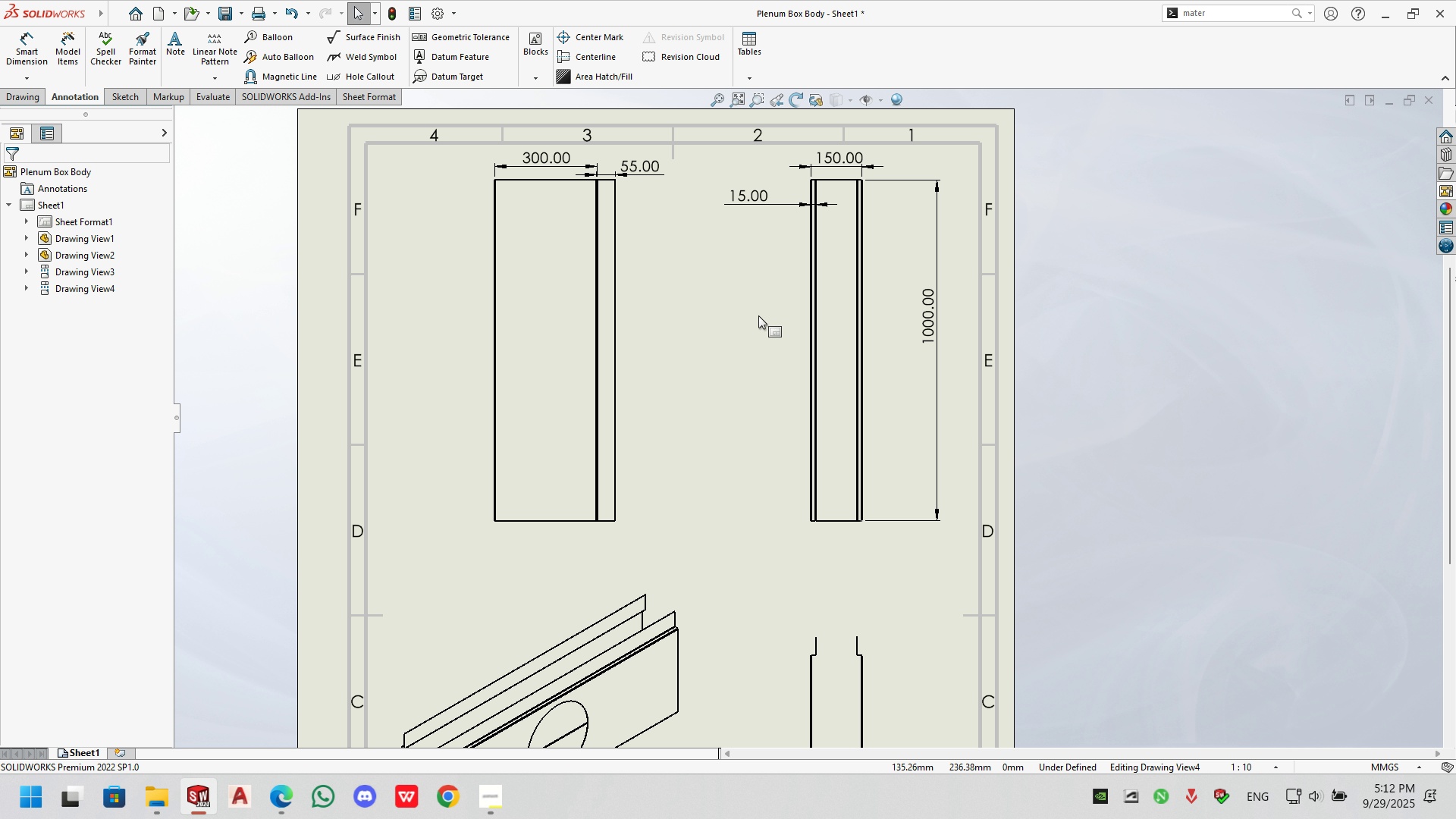 
double_click([758, 313])
 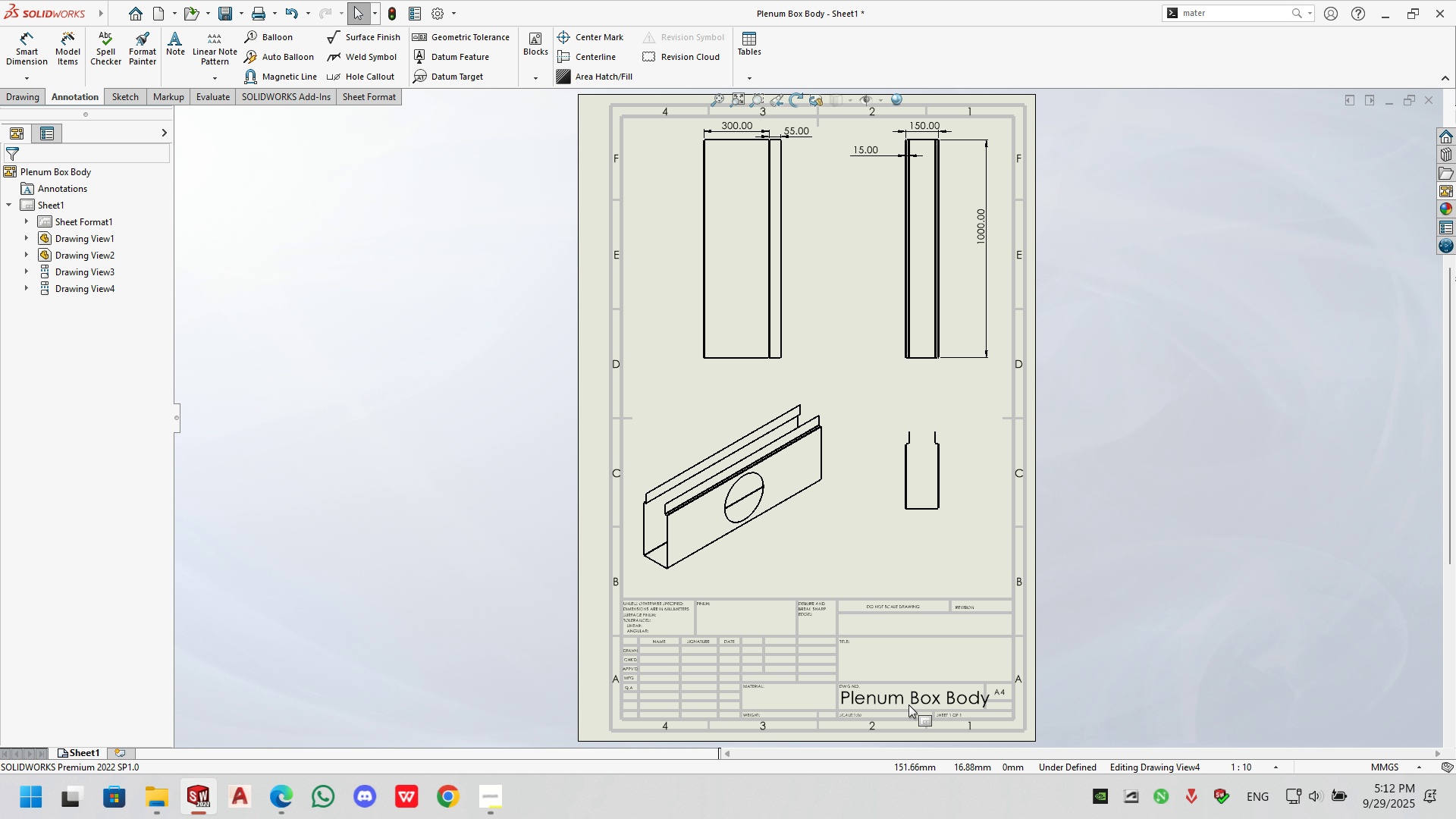 
double_click([908, 704])
 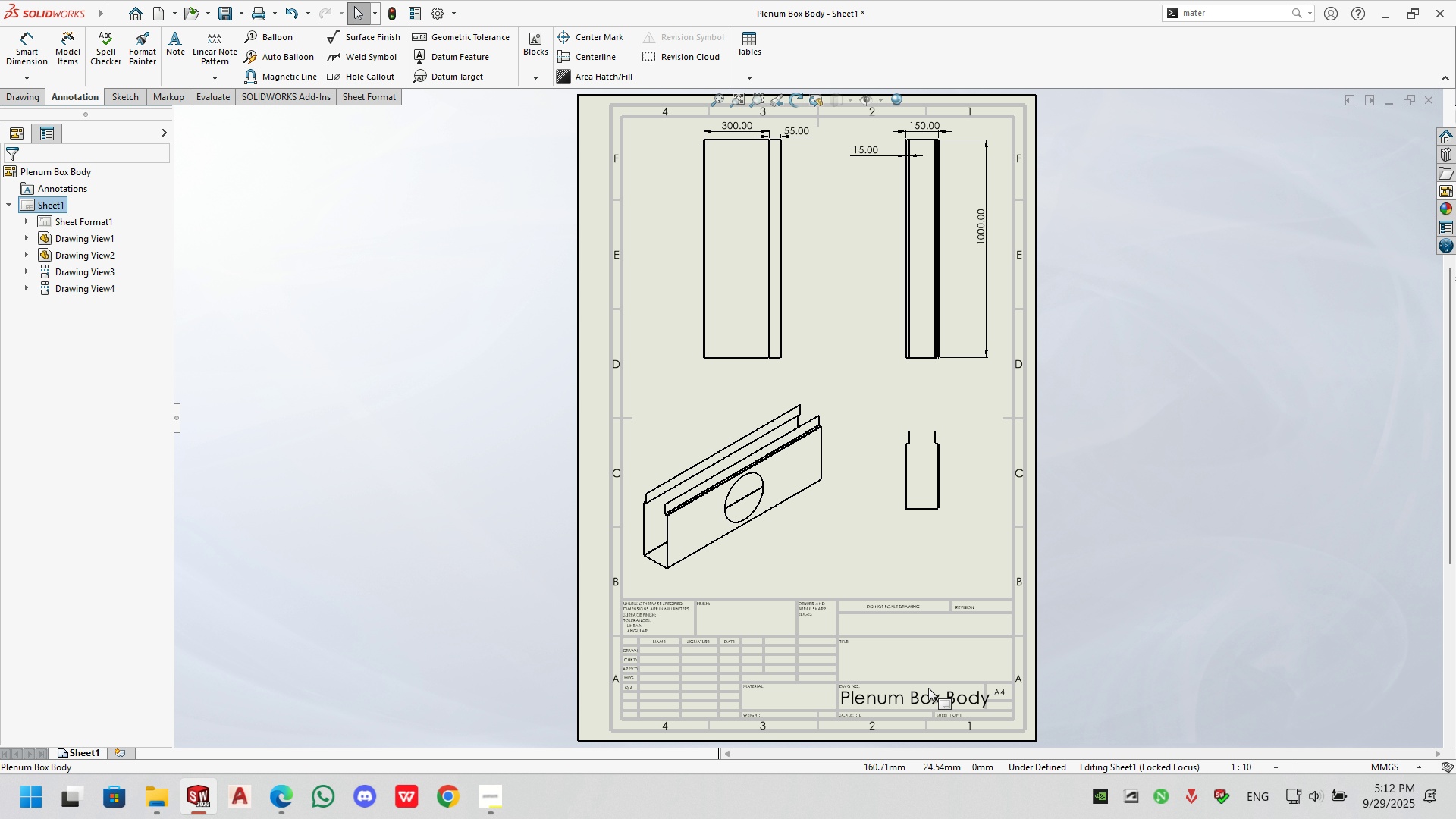 
right_click([928, 685])
 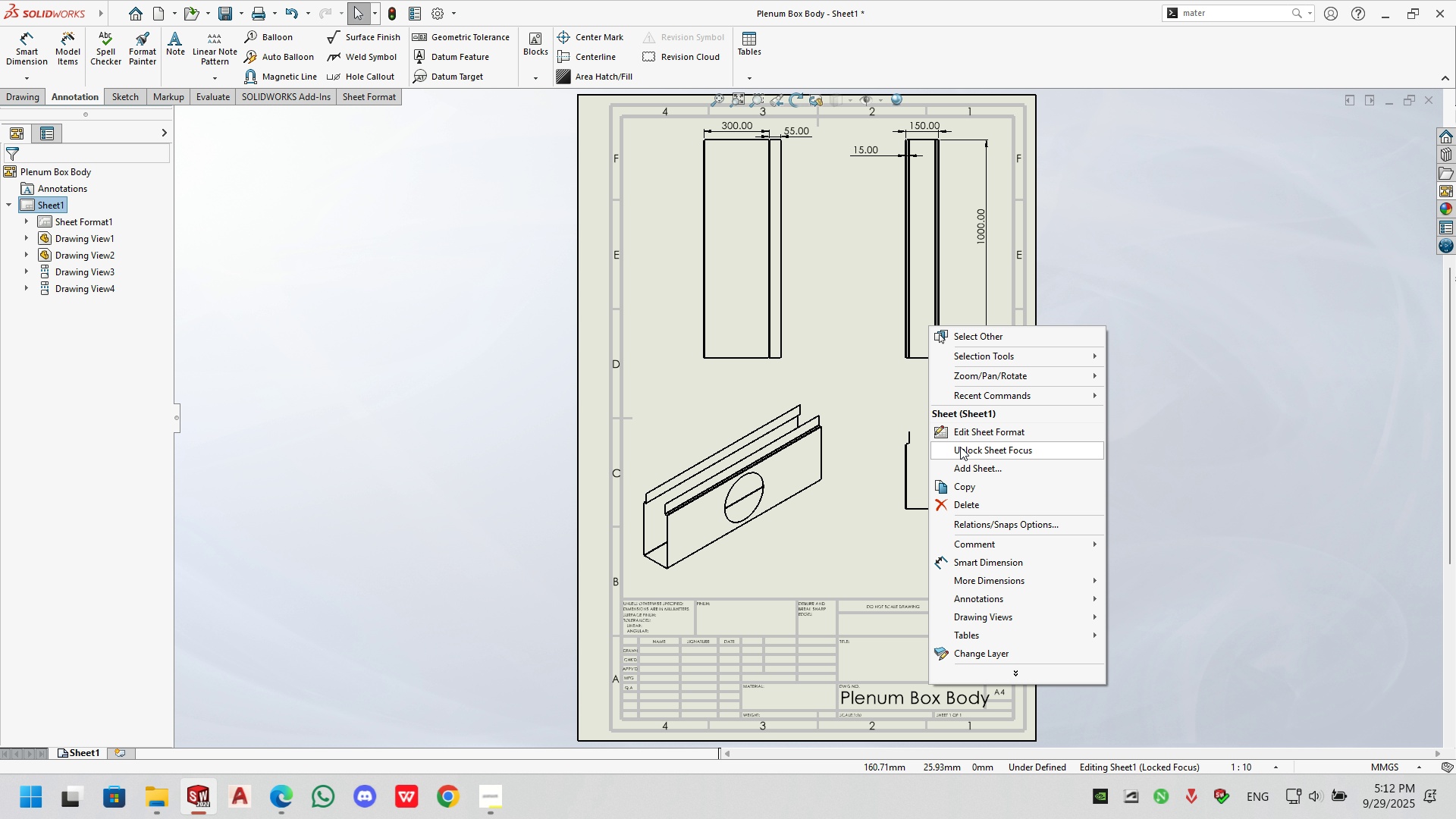 
left_click([960, 431])
 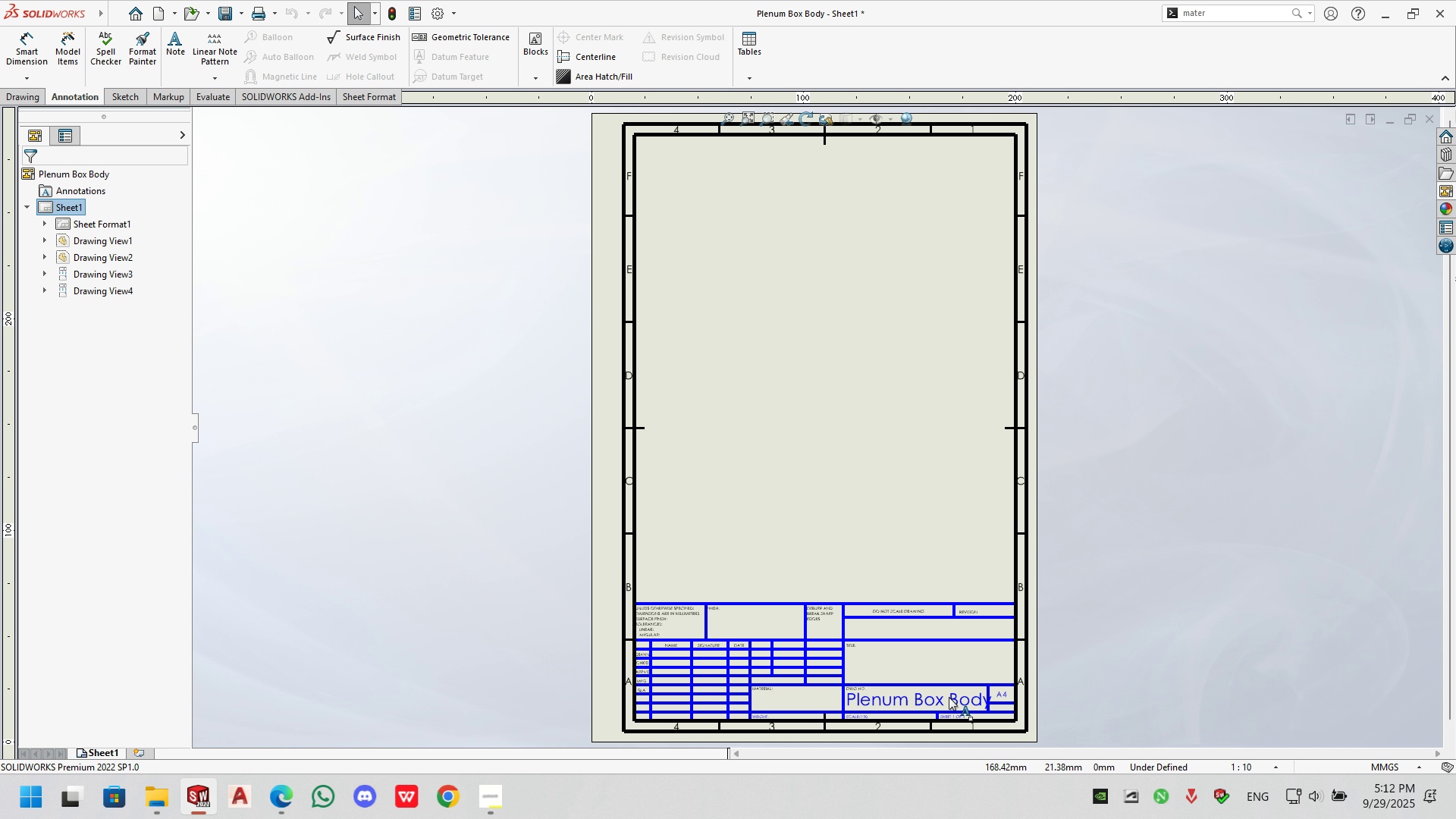 
double_click([949, 697])
 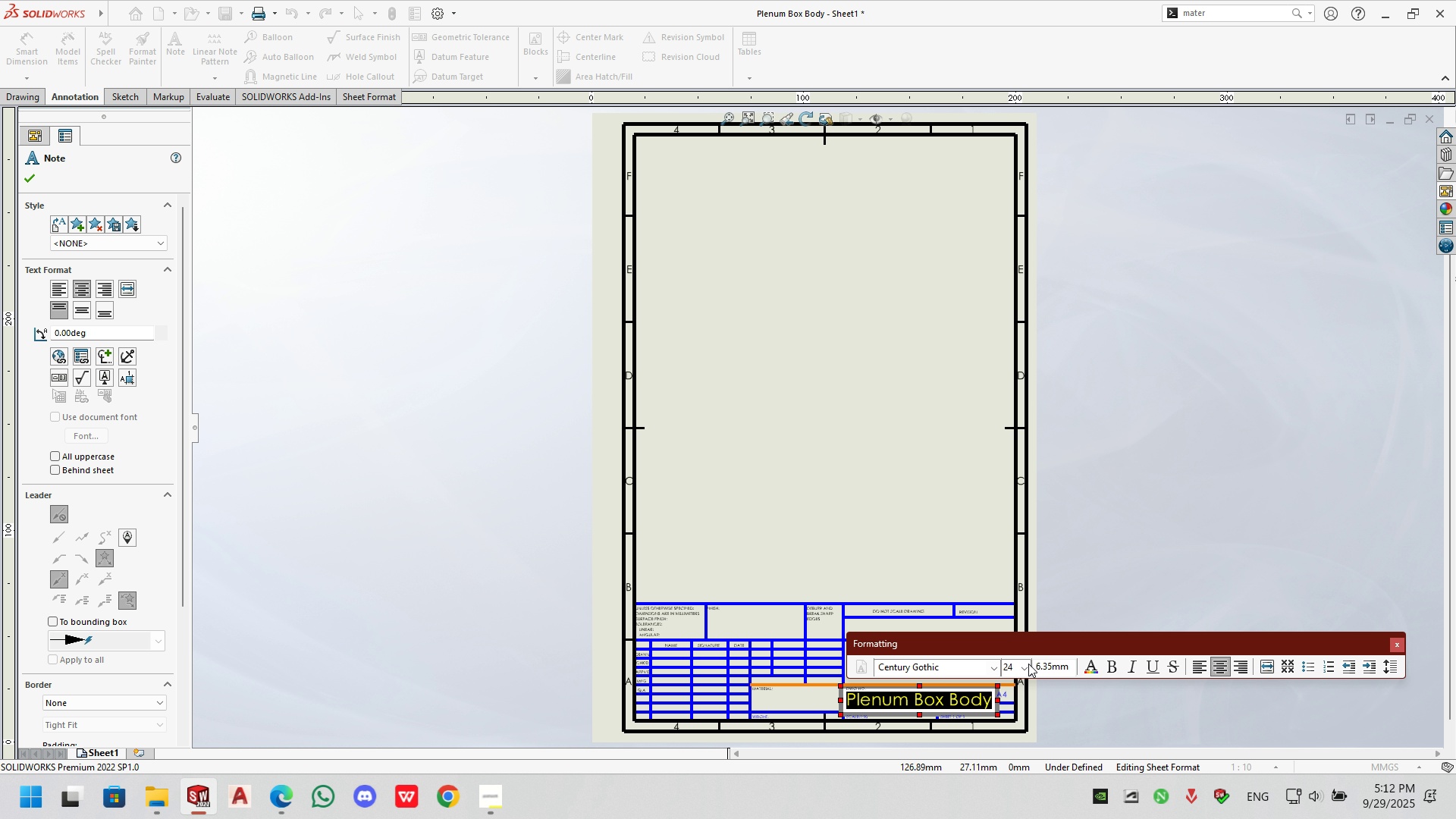 
left_click([1025, 664])
 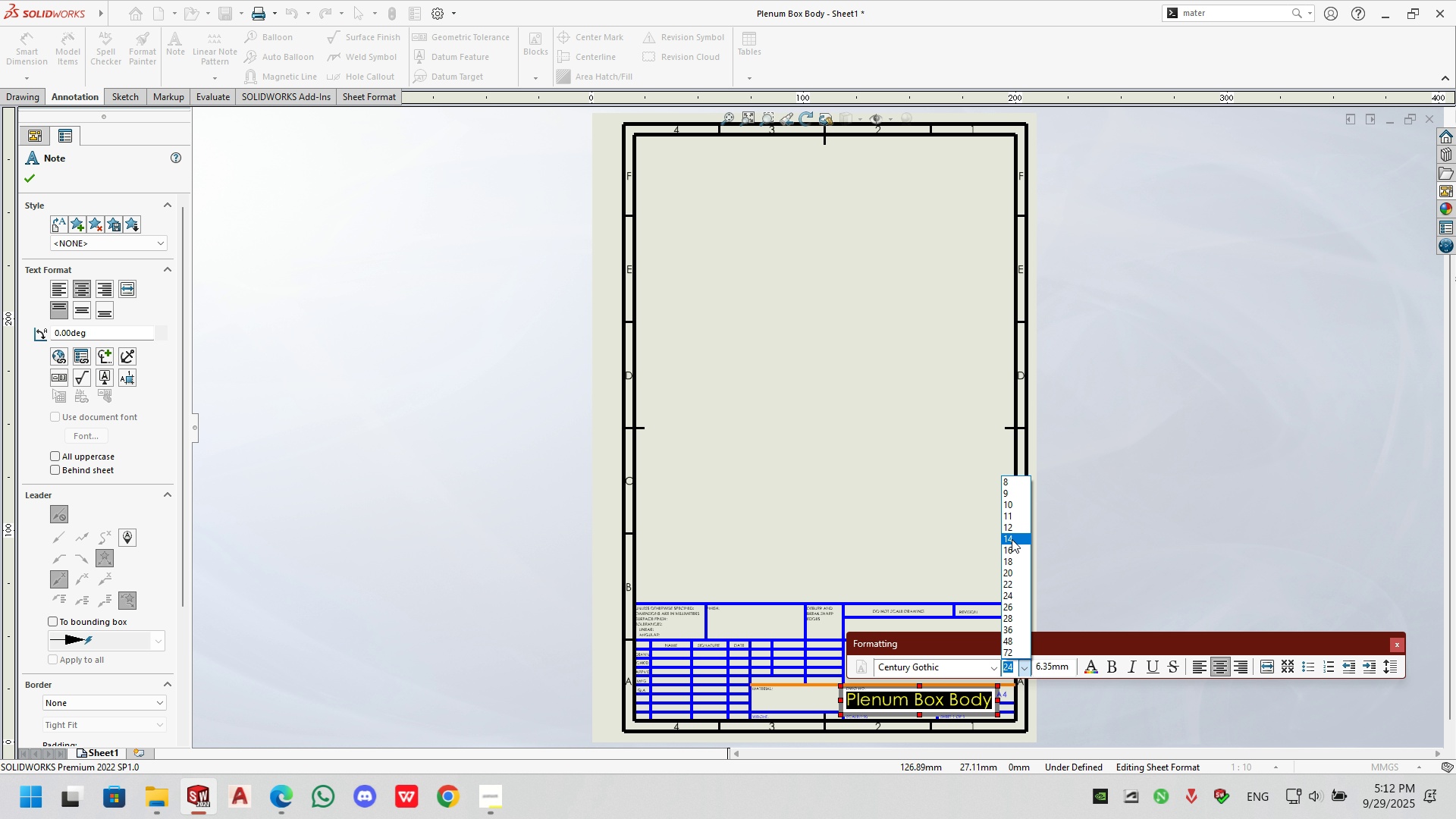 
double_click([1094, 511])
 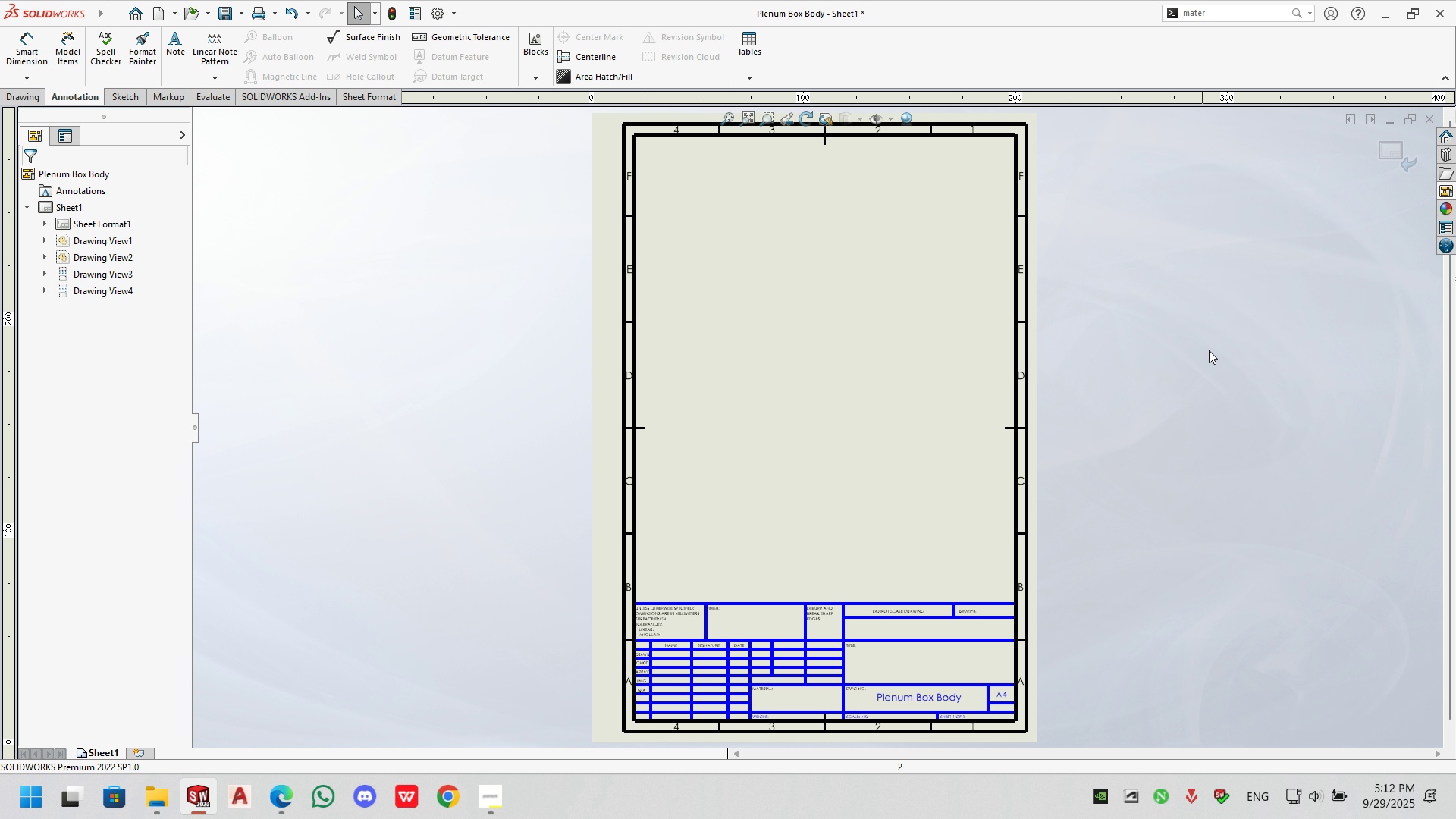 
left_click([1385, 151])
 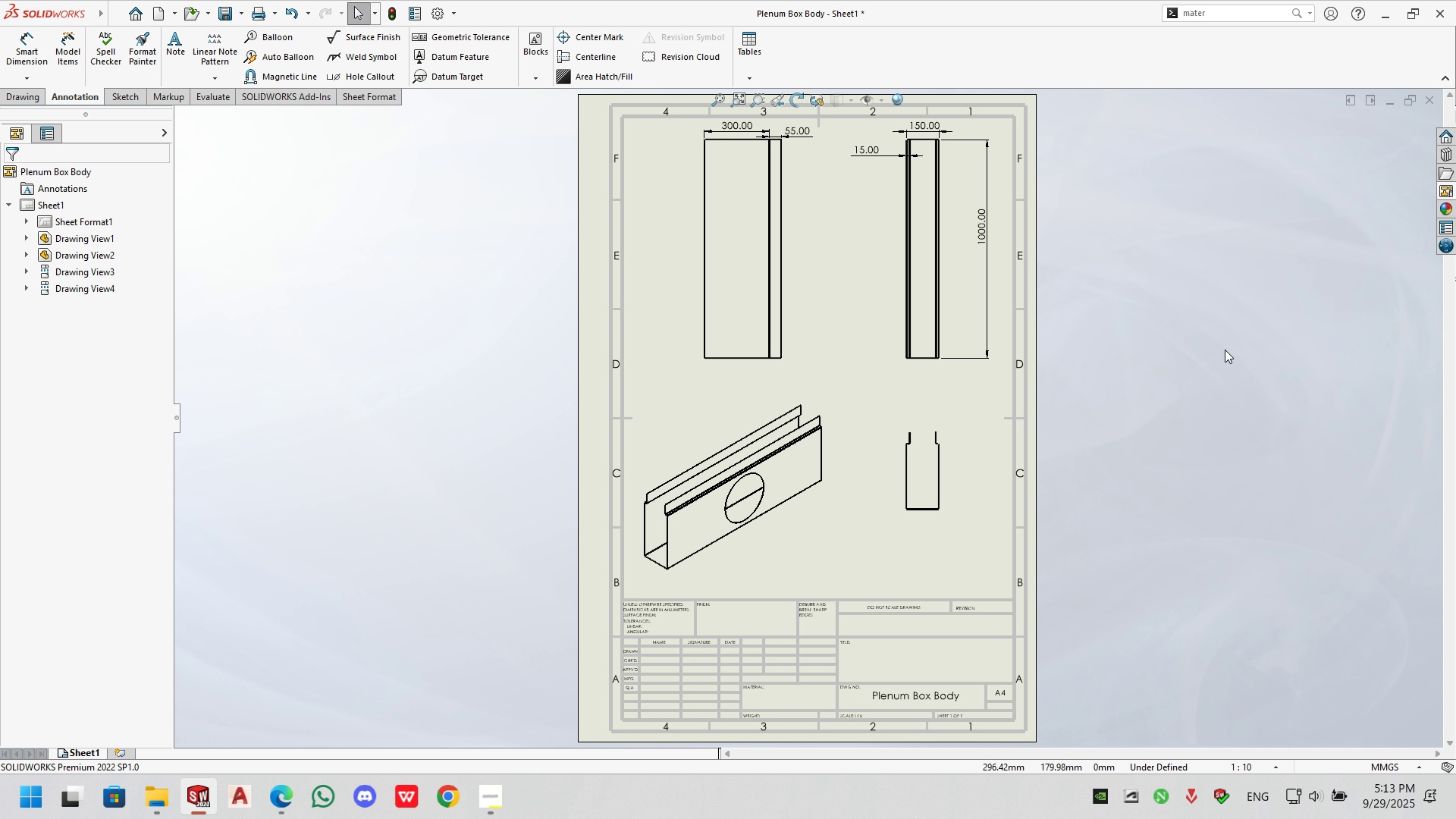 
double_click([1225, 350])
 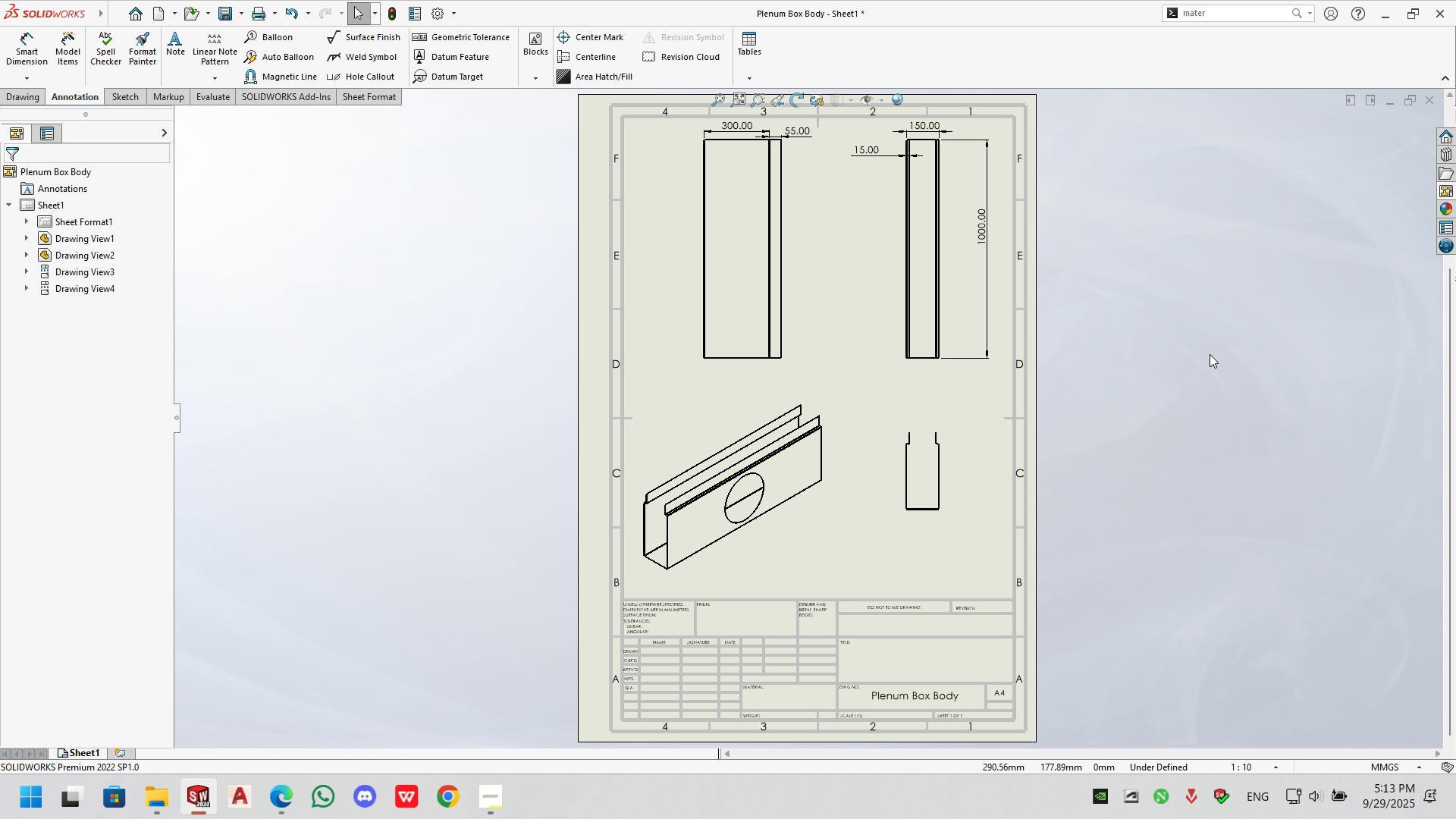 
triple_click([1207, 355])
 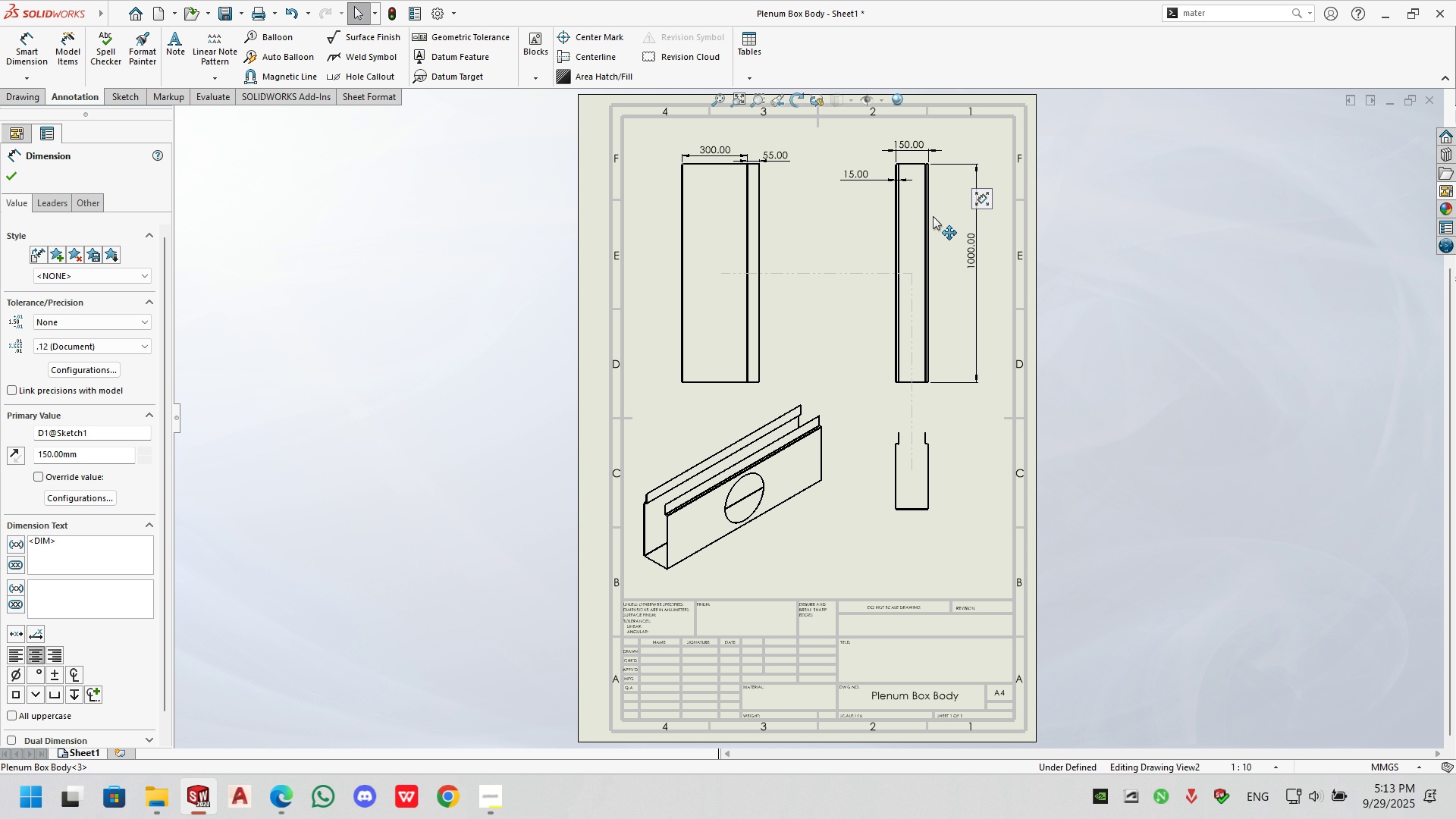 
wait(7.08)
 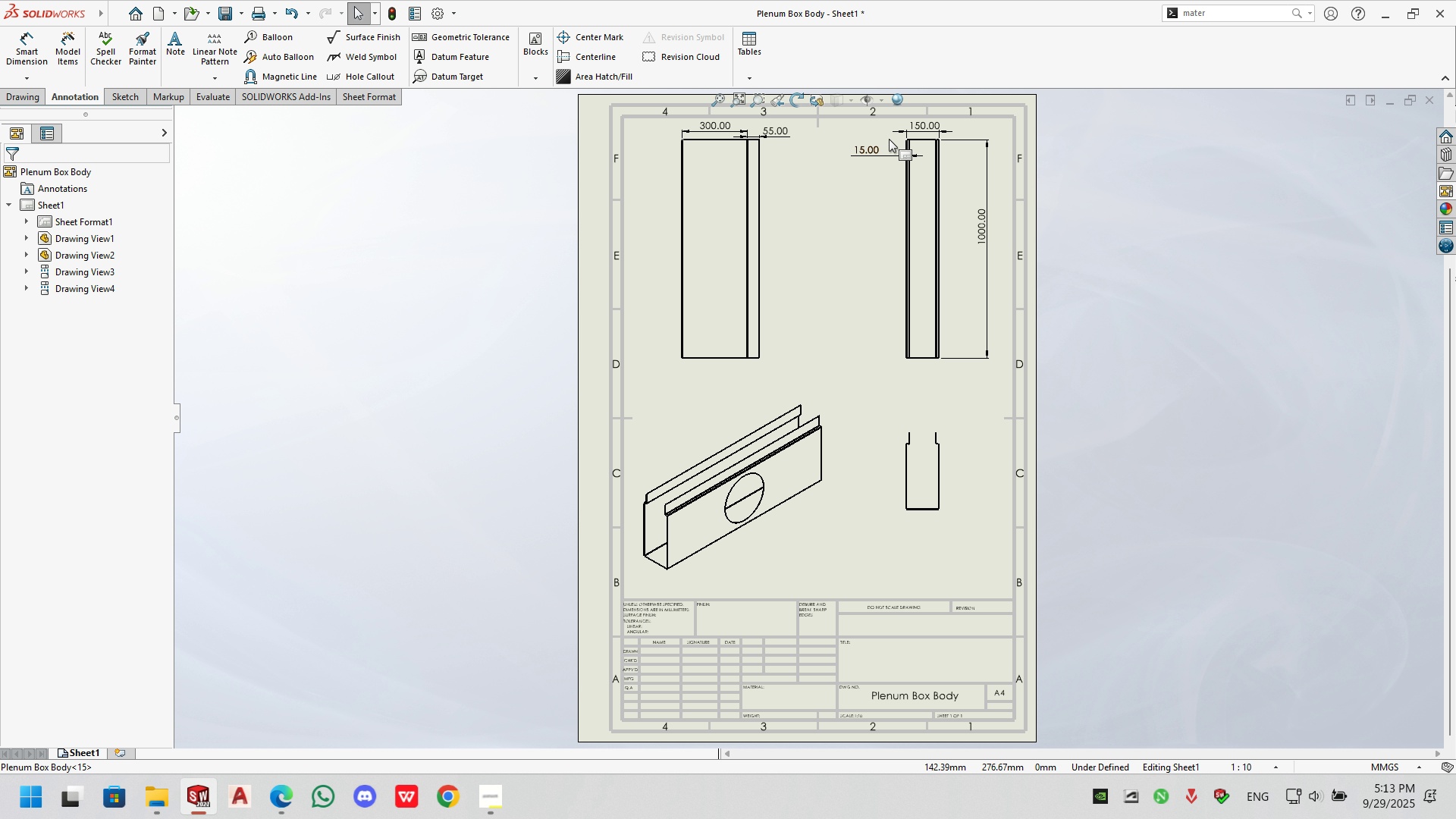 
left_click([1068, 253])
 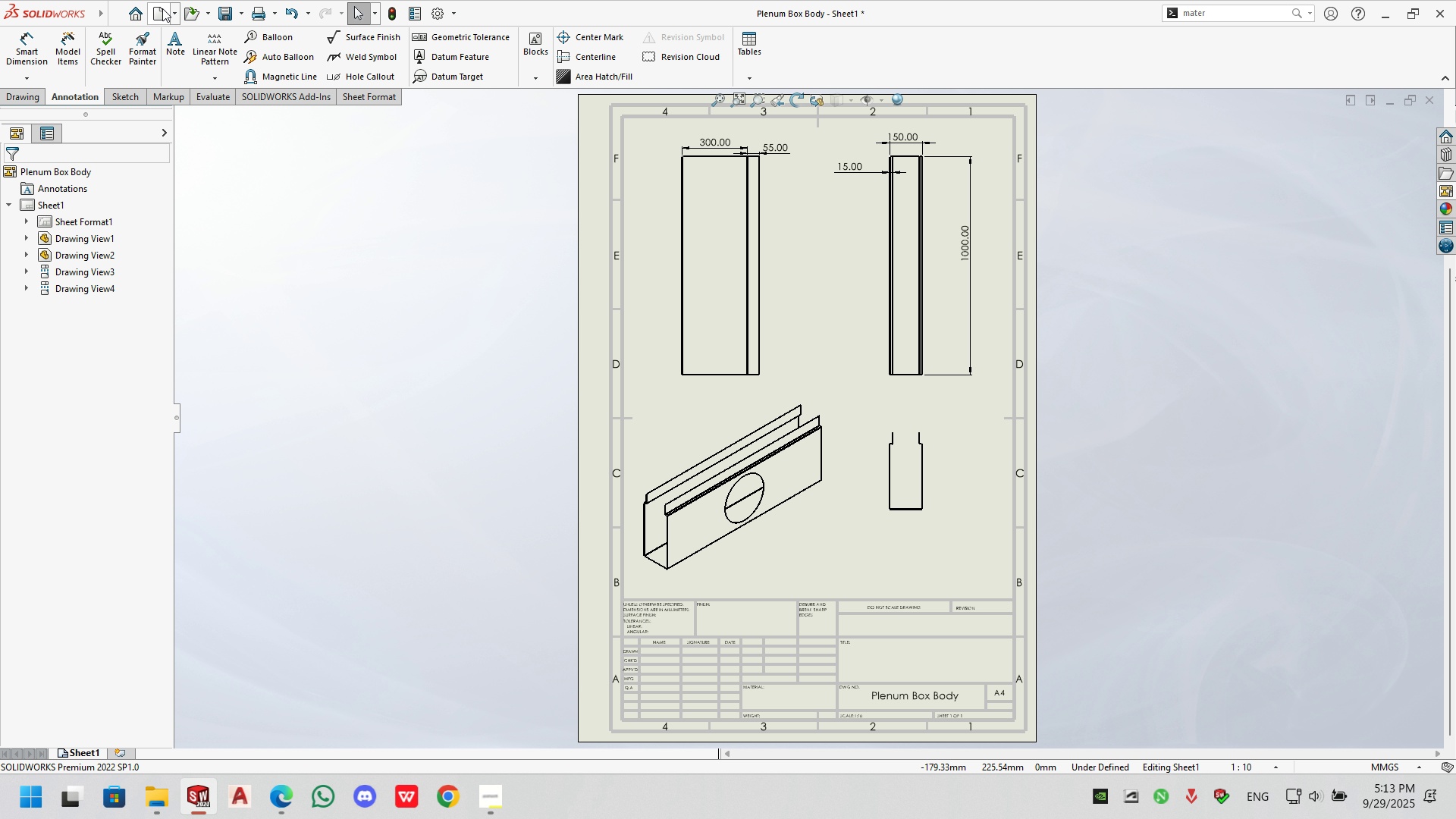 
left_click([241, 14])
 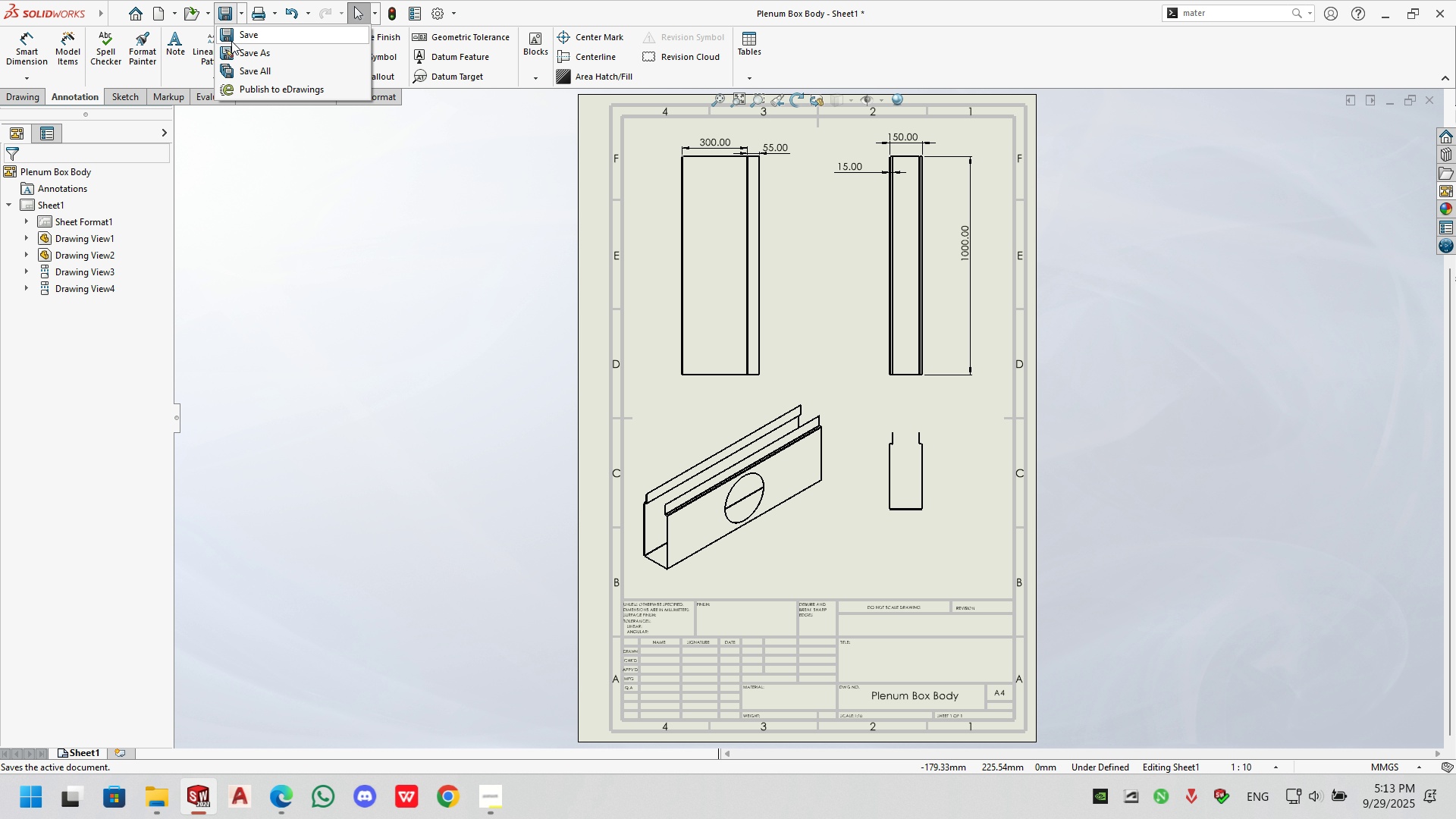 
left_click([231, 41])
 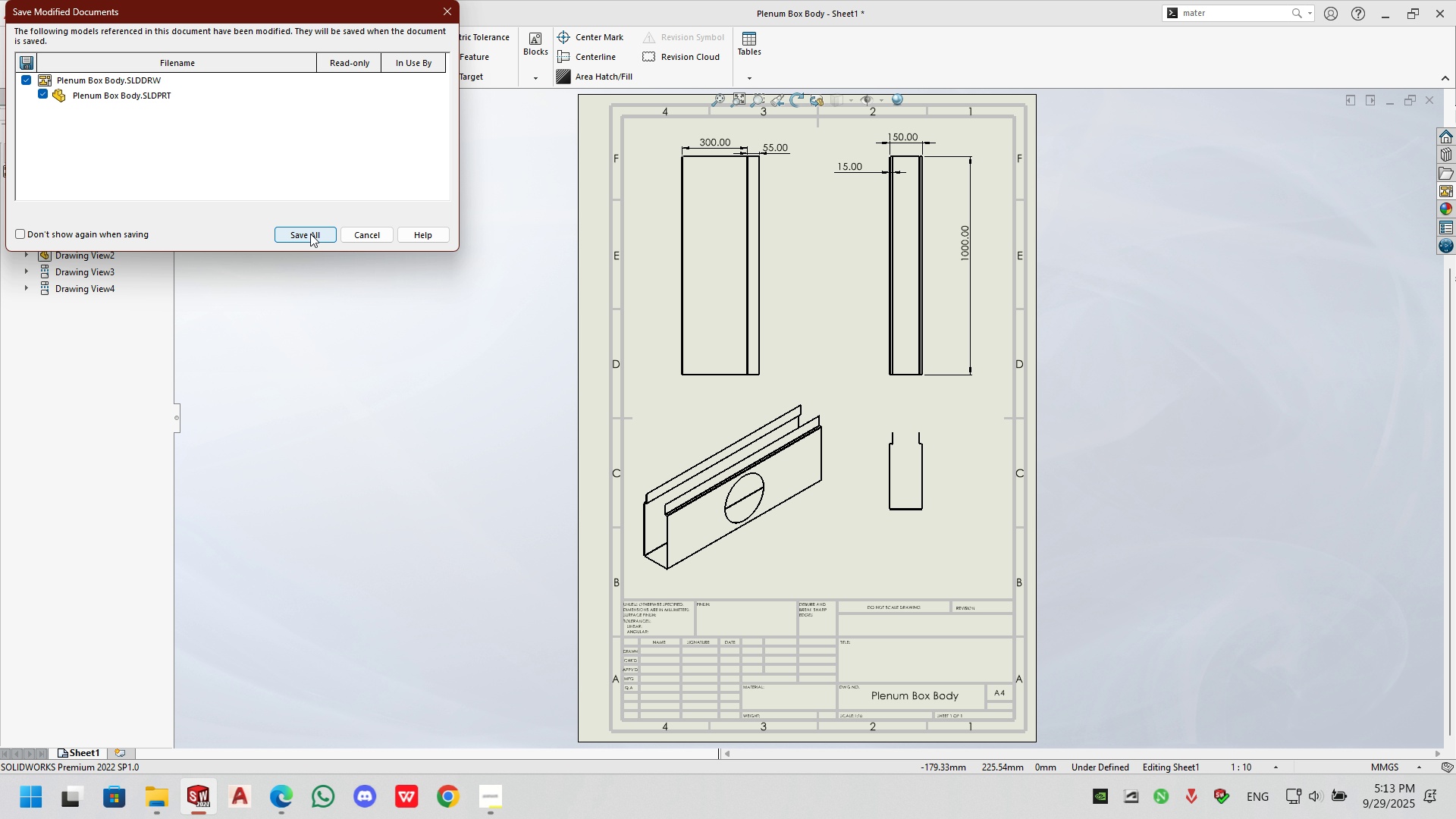 
left_click([307, 235])
 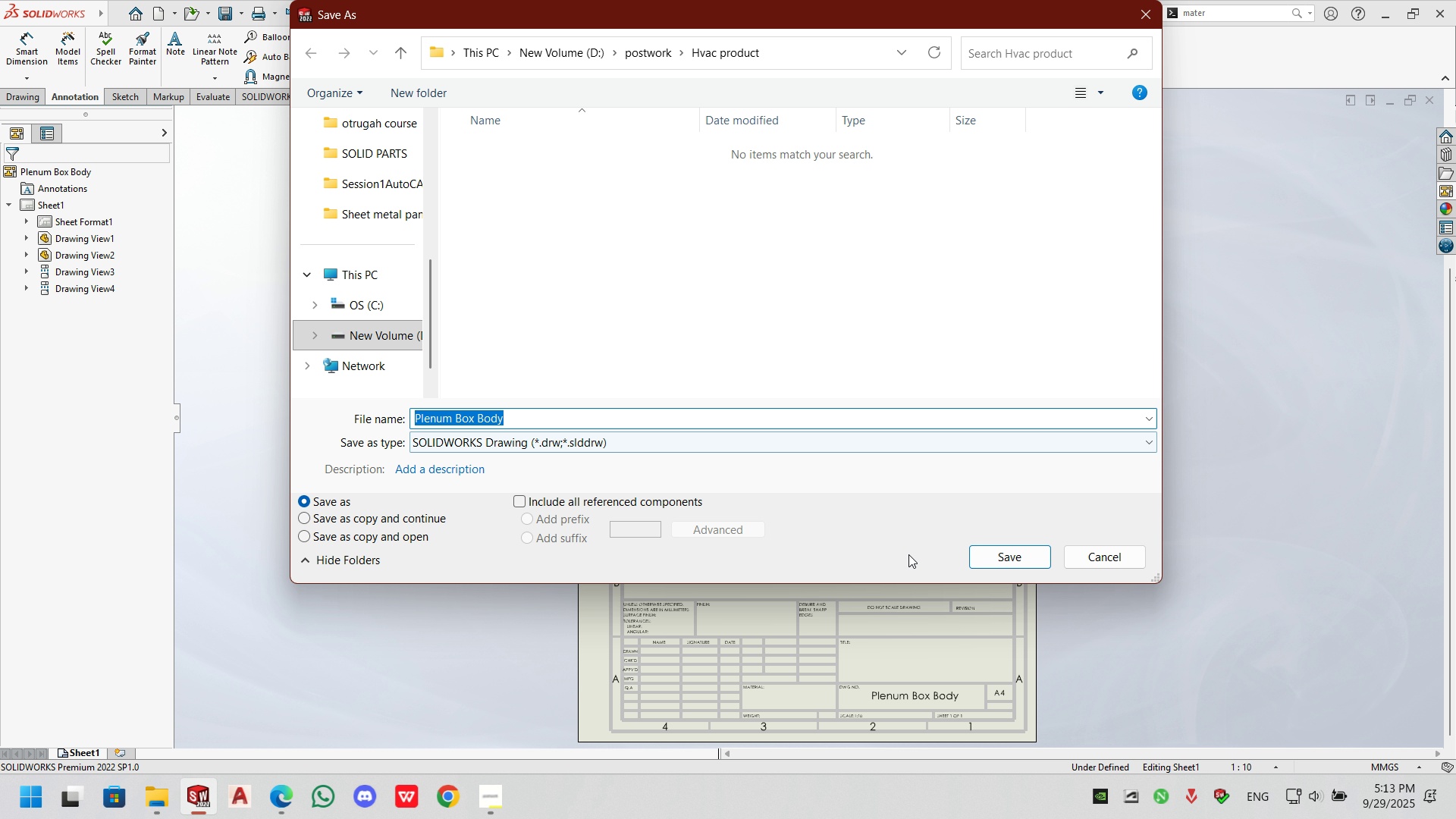 
left_click([548, 422])
 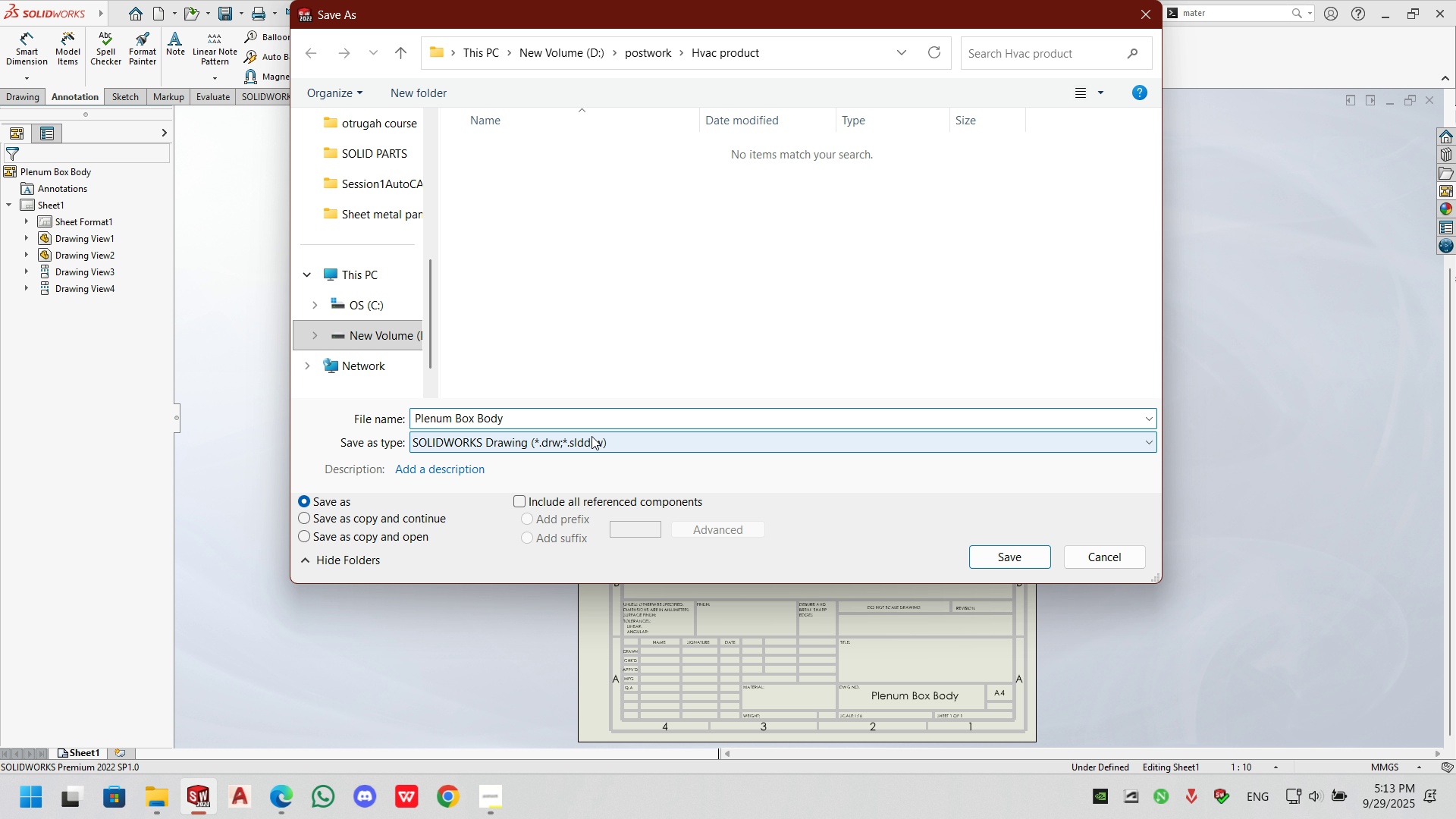 
type( - 2D Drawing)
 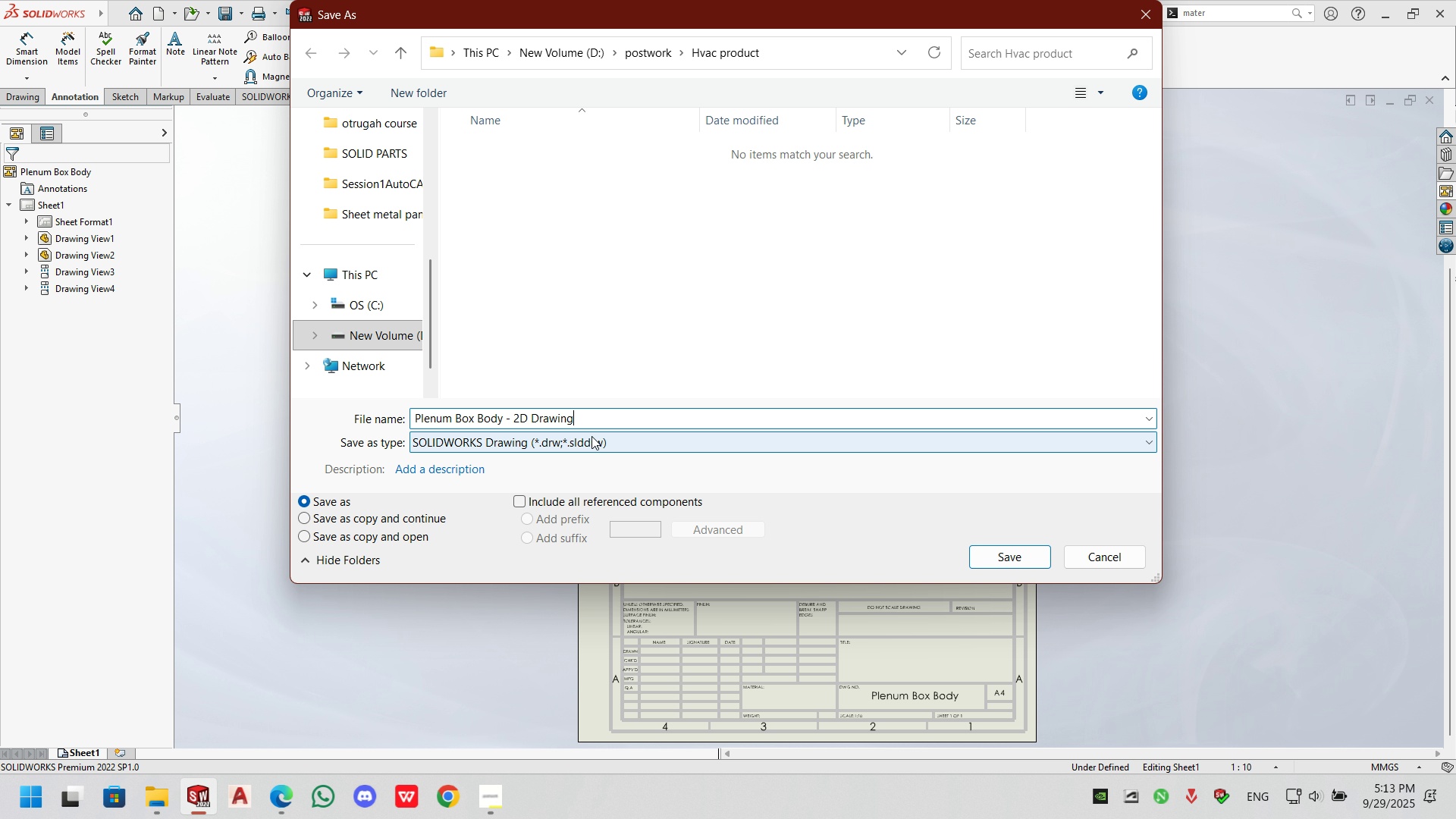 
key(Enter)
 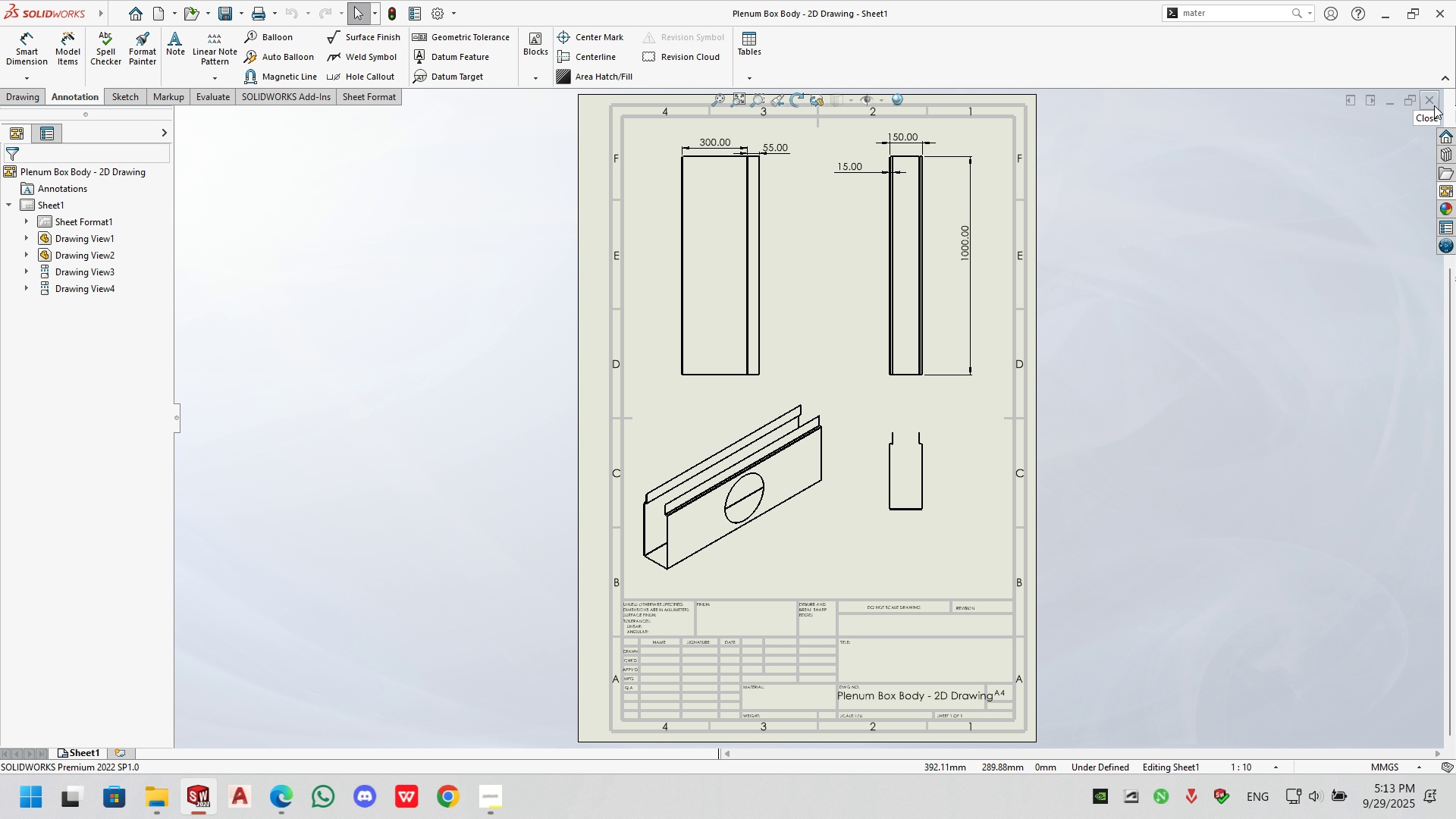 
left_click([1434, 105])
 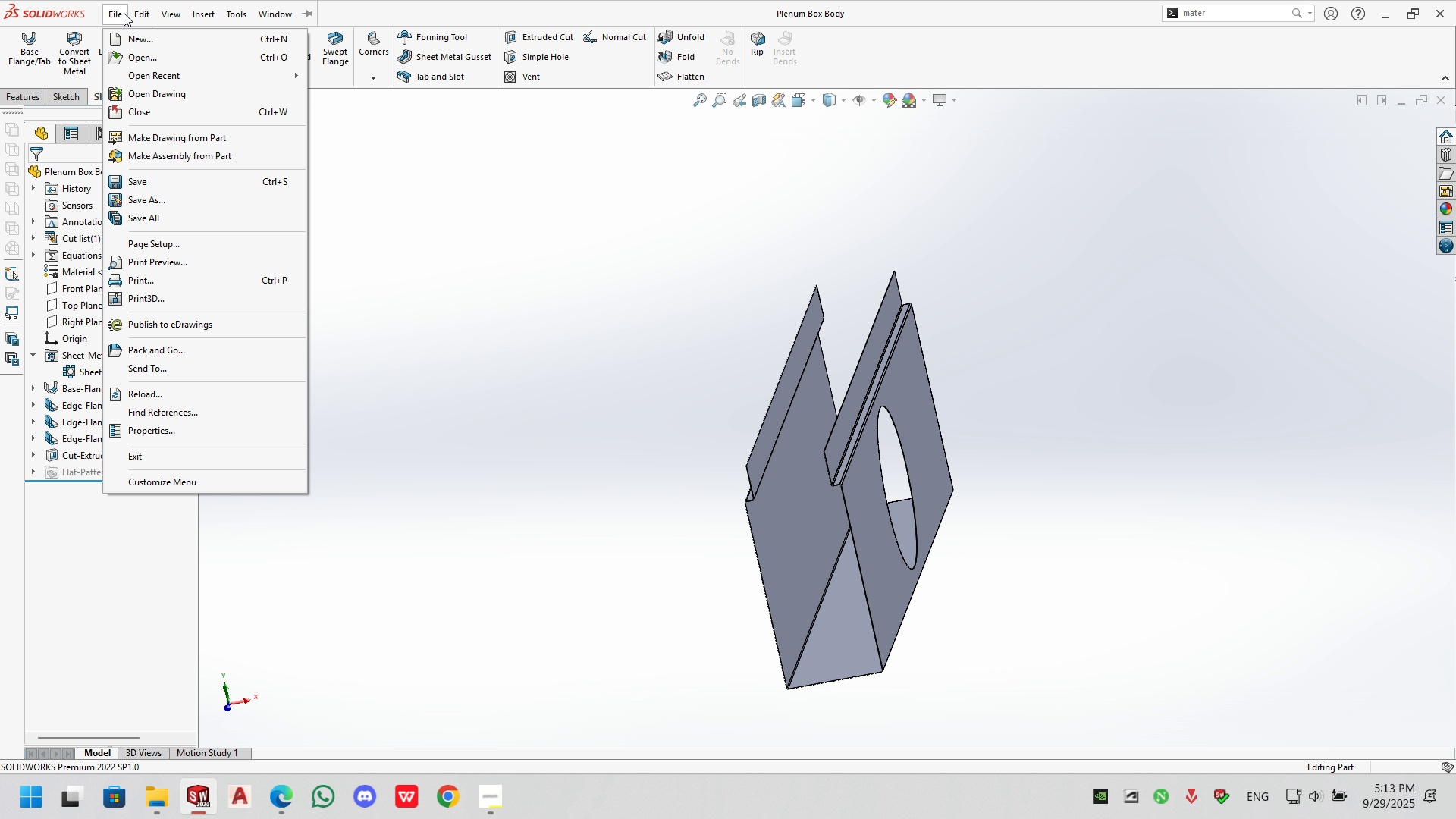 
left_click([133, 36])
 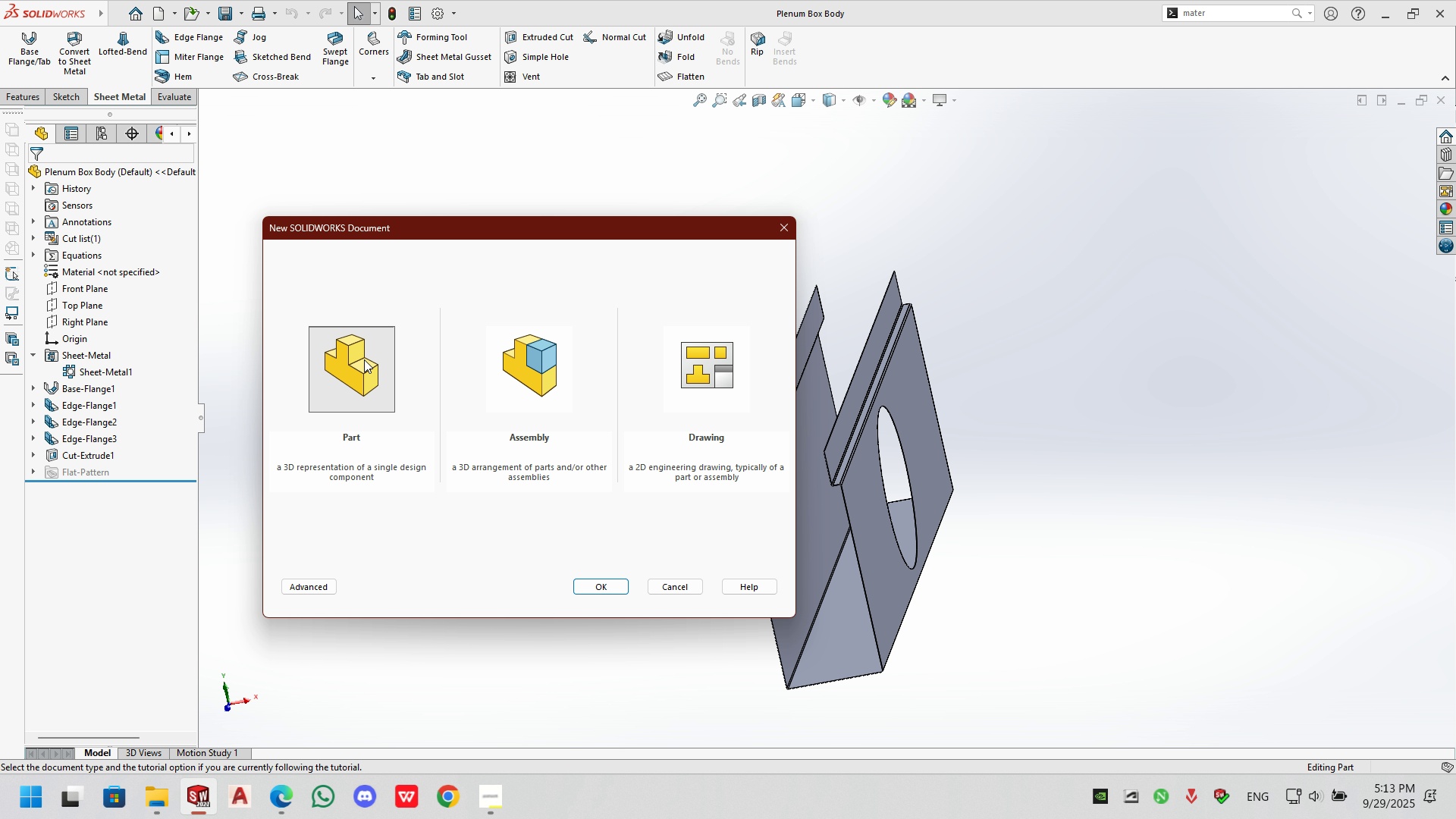 
double_click([372, 369])
 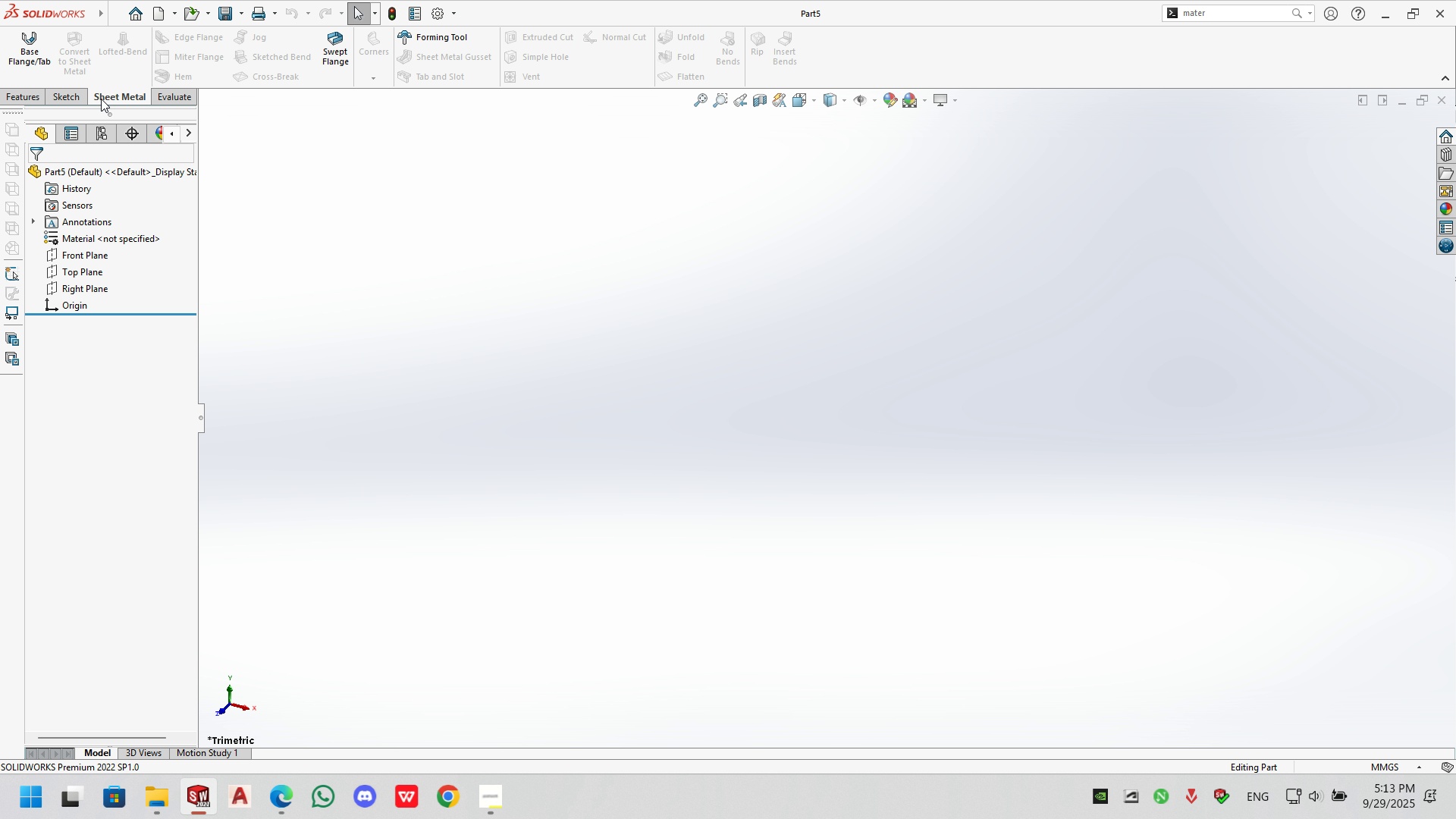 
left_click([42, 54])
 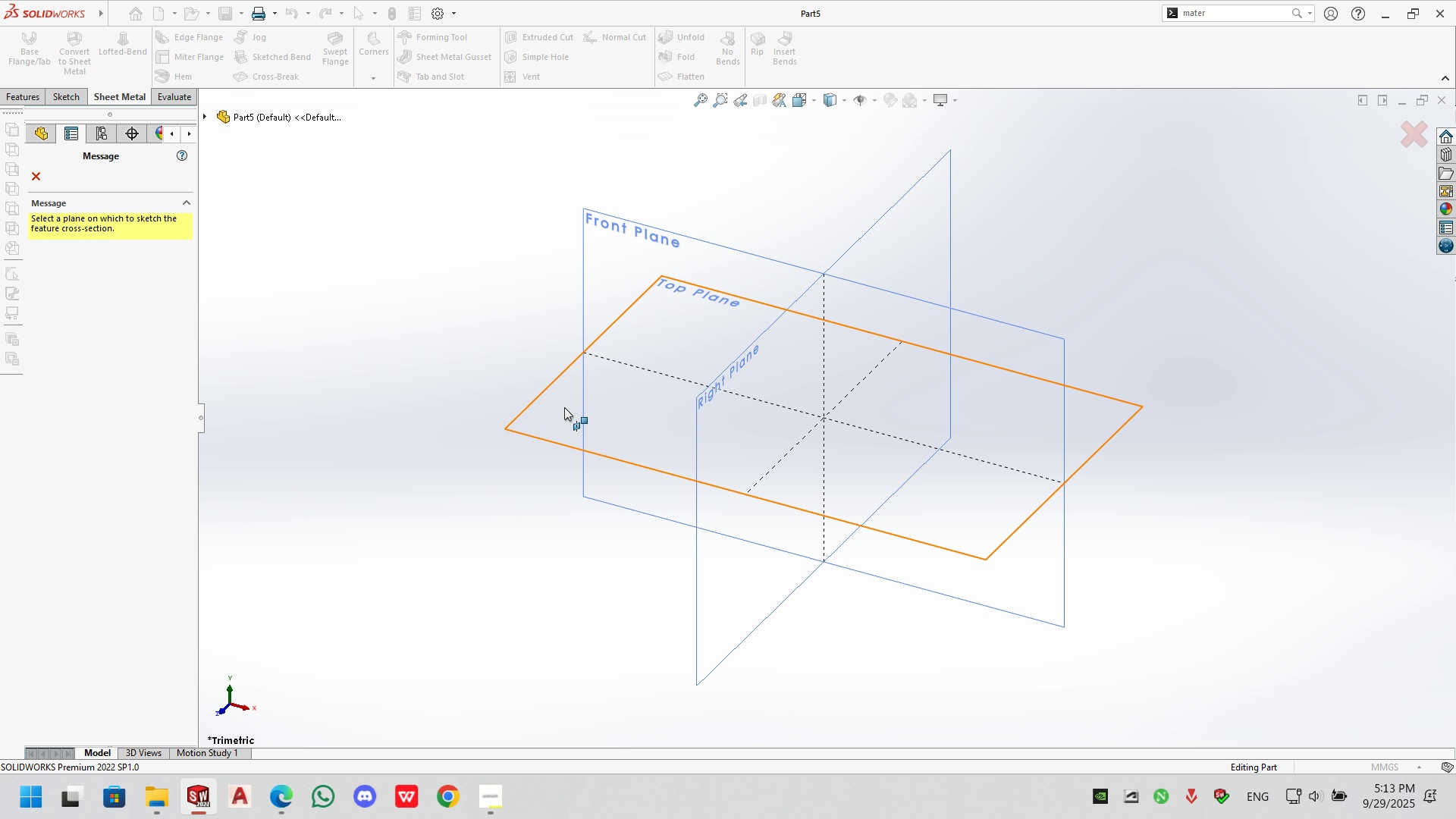 
left_click([631, 265])
 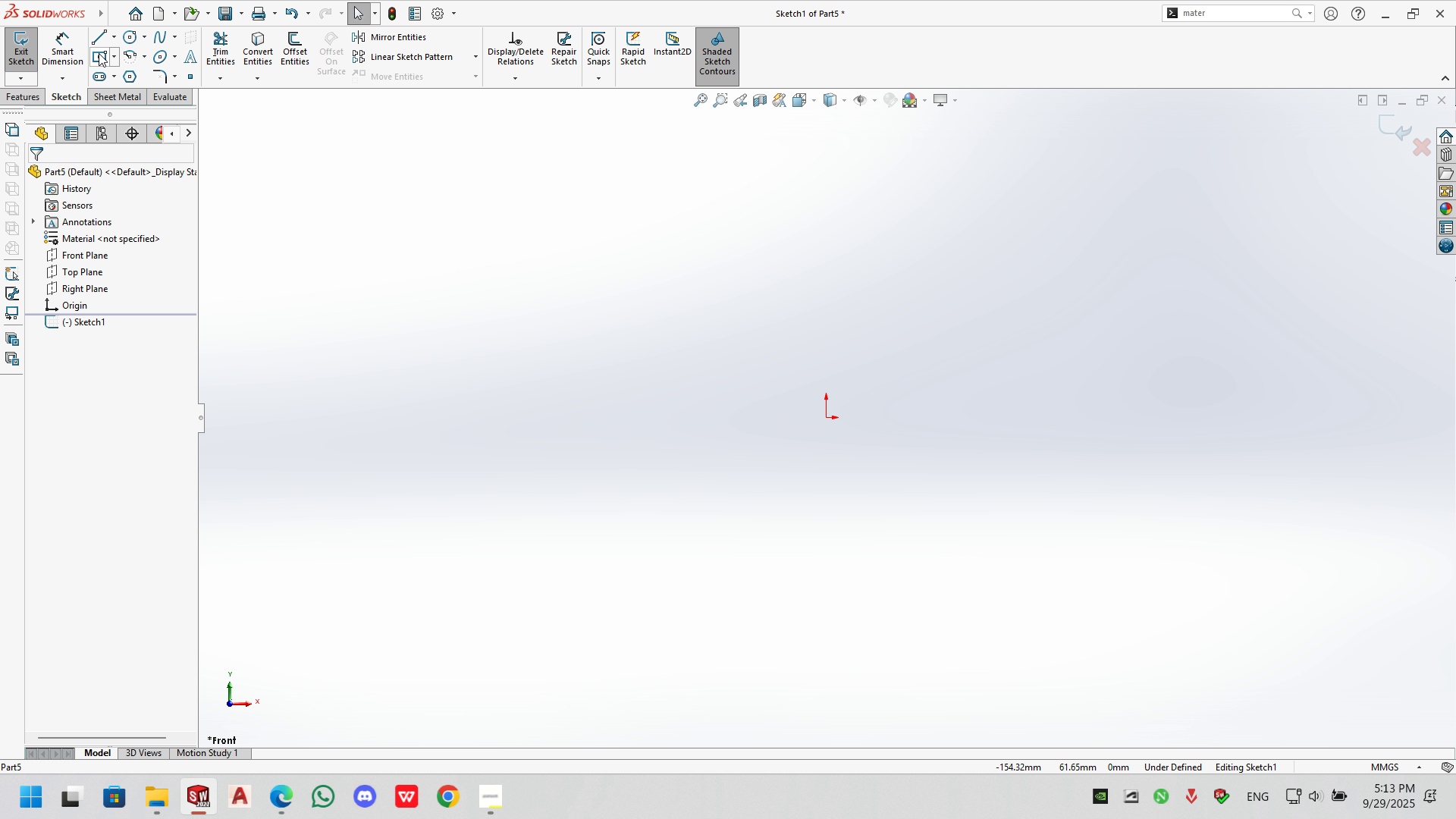 
left_click([101, 58])
 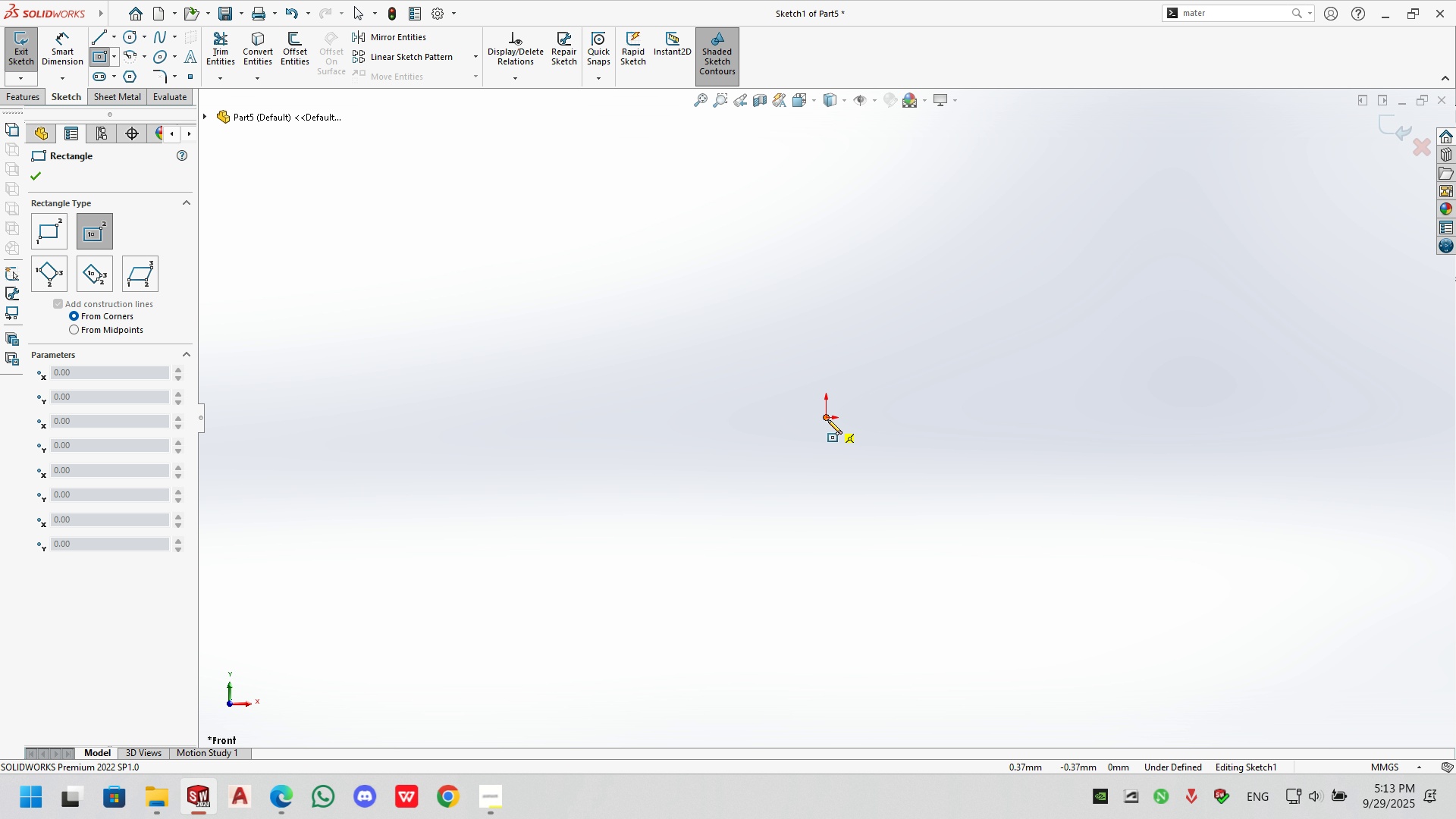 
double_click([996, 585])
 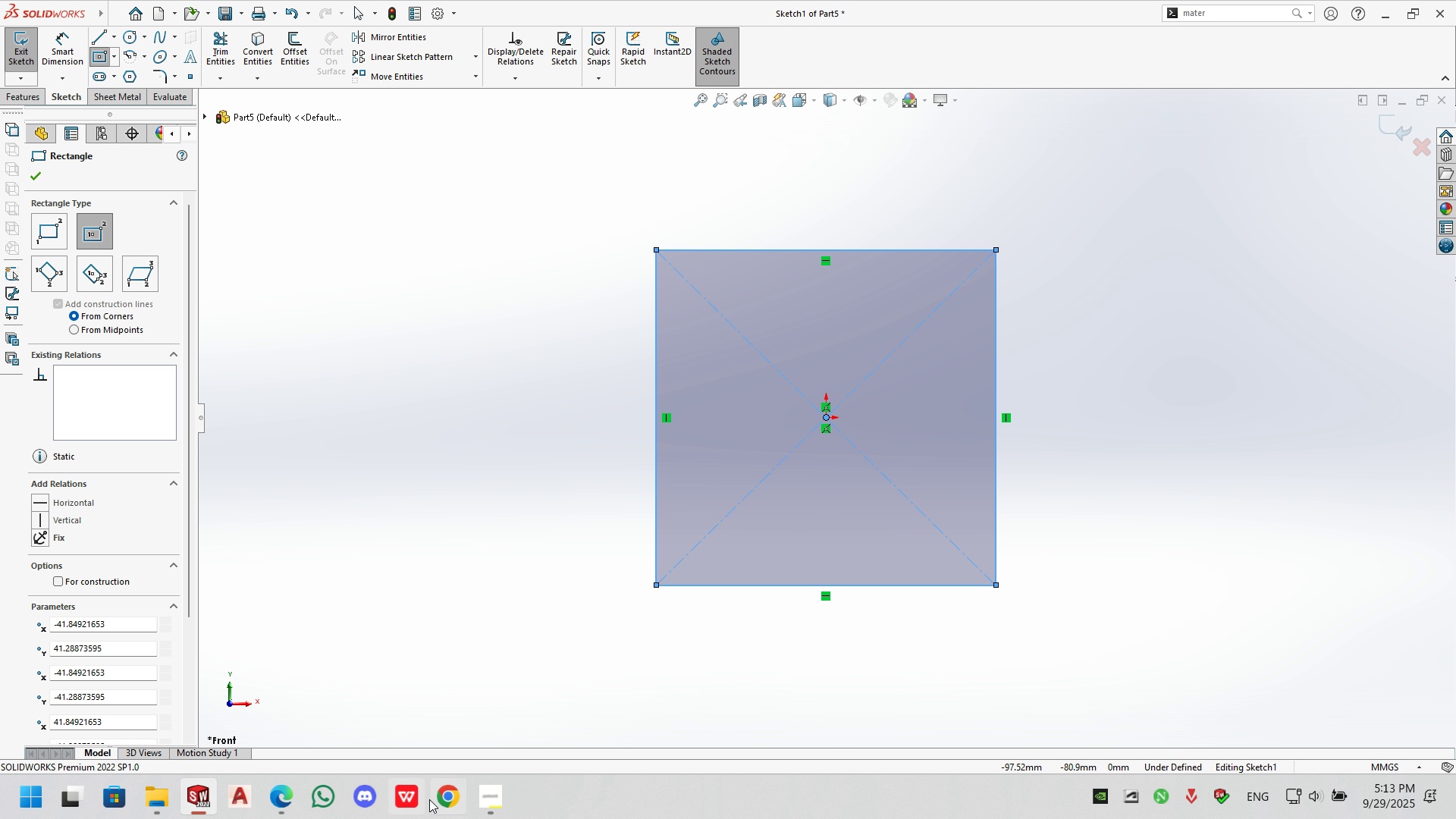 
left_click([490, 802])